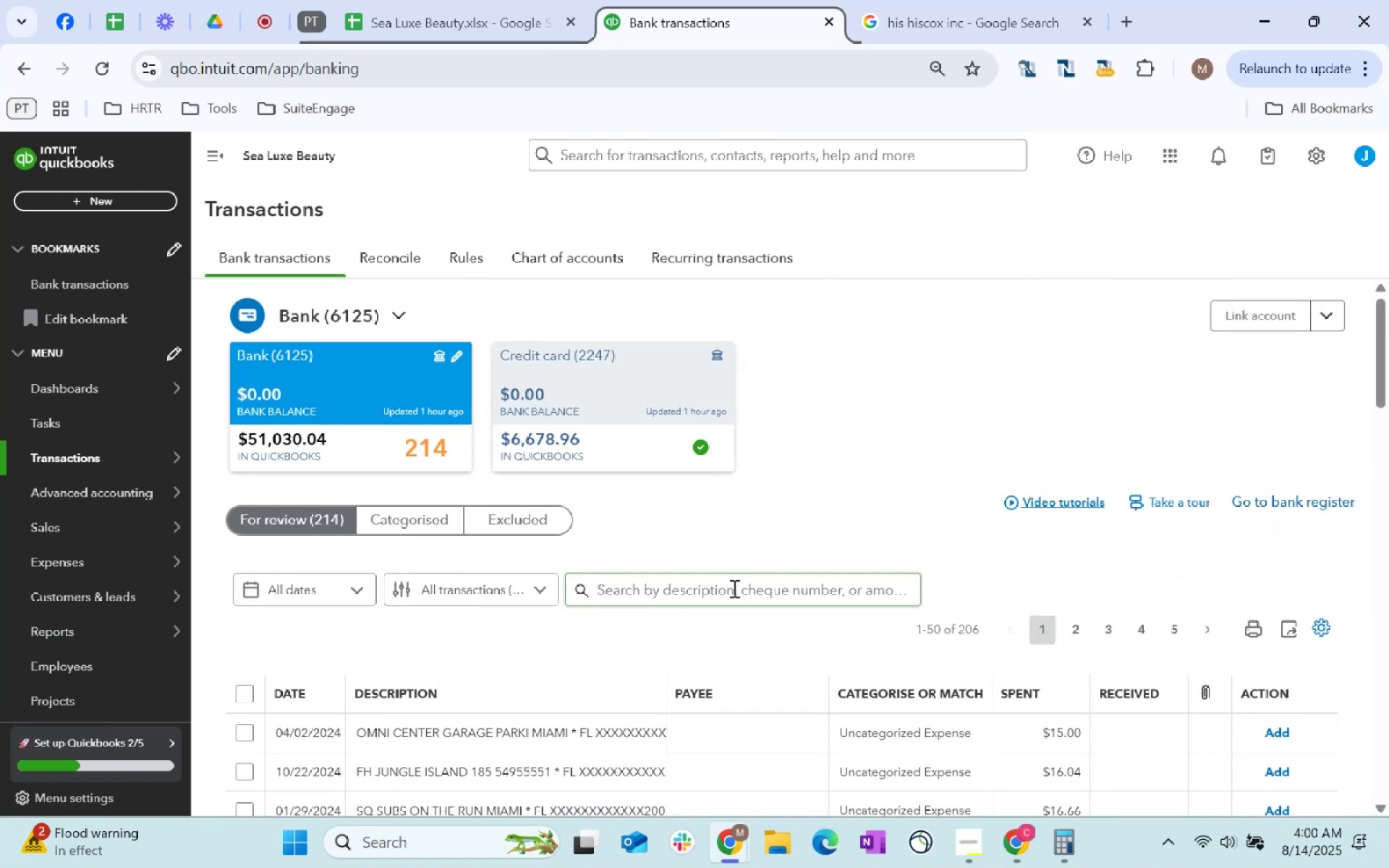 
left_click([733, 588])
 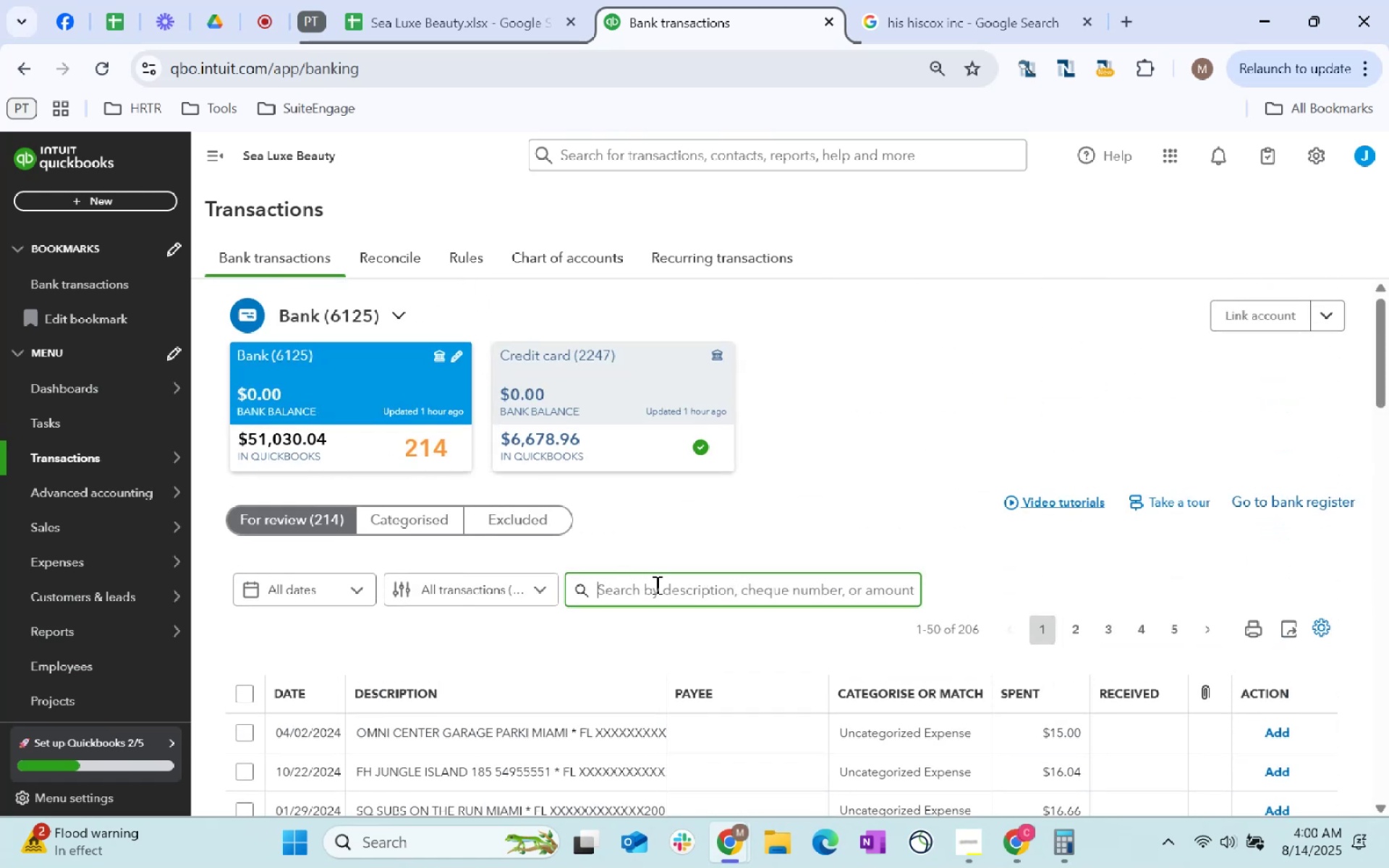 
type(overdraft)
 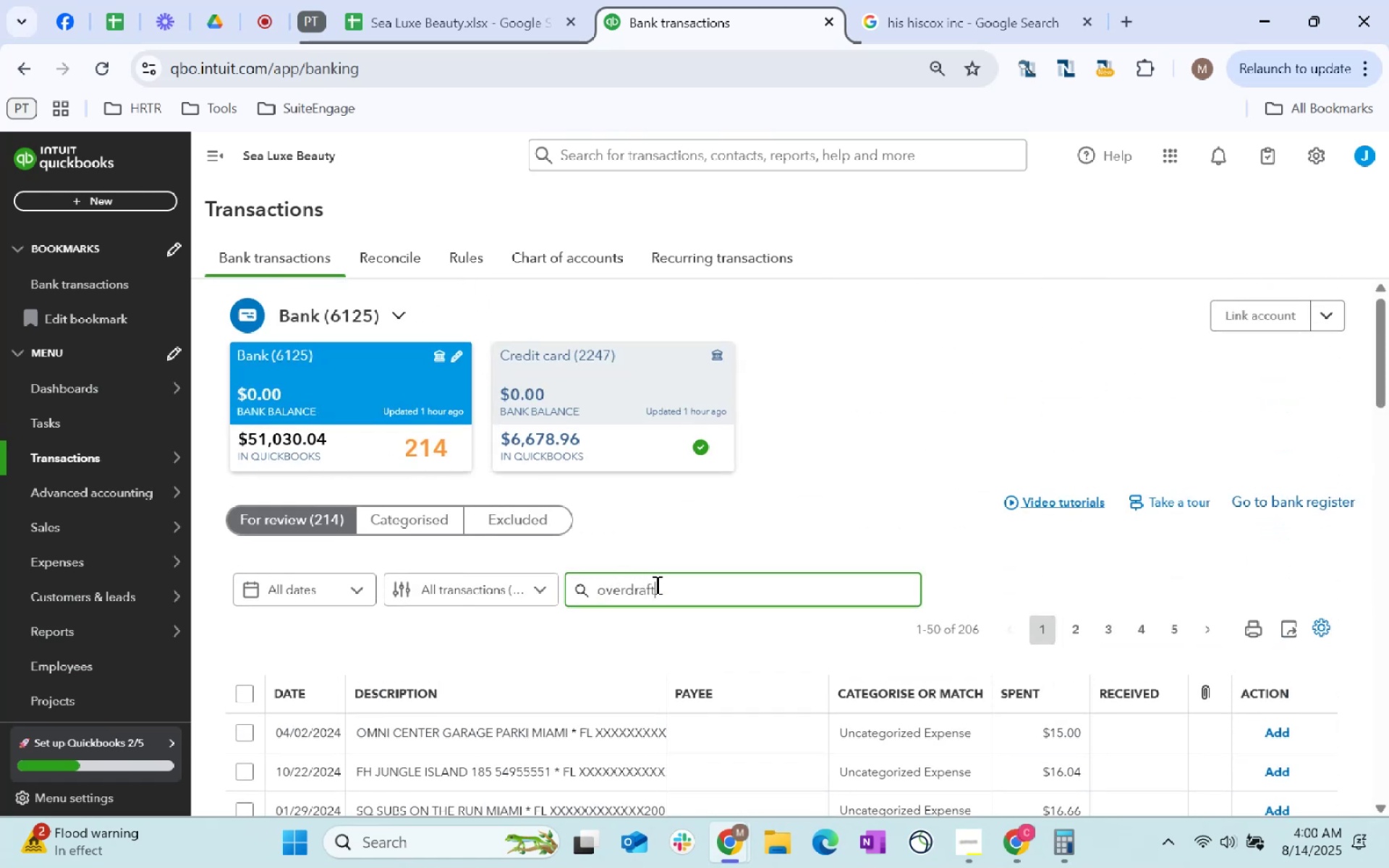 
key(Enter)
 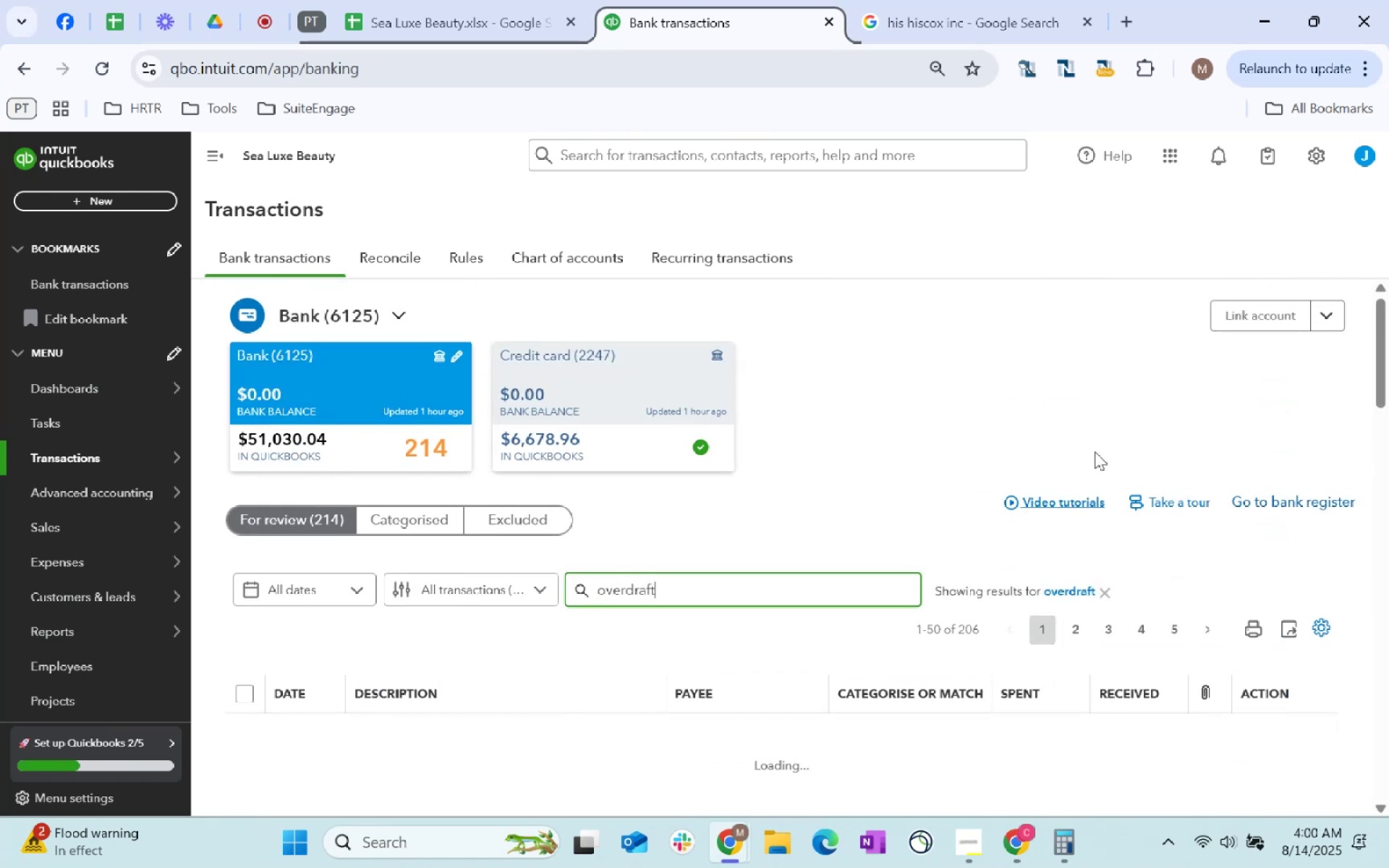 
scroll: coordinate [1087, 456], scroll_direction: down, amount: 5.0
 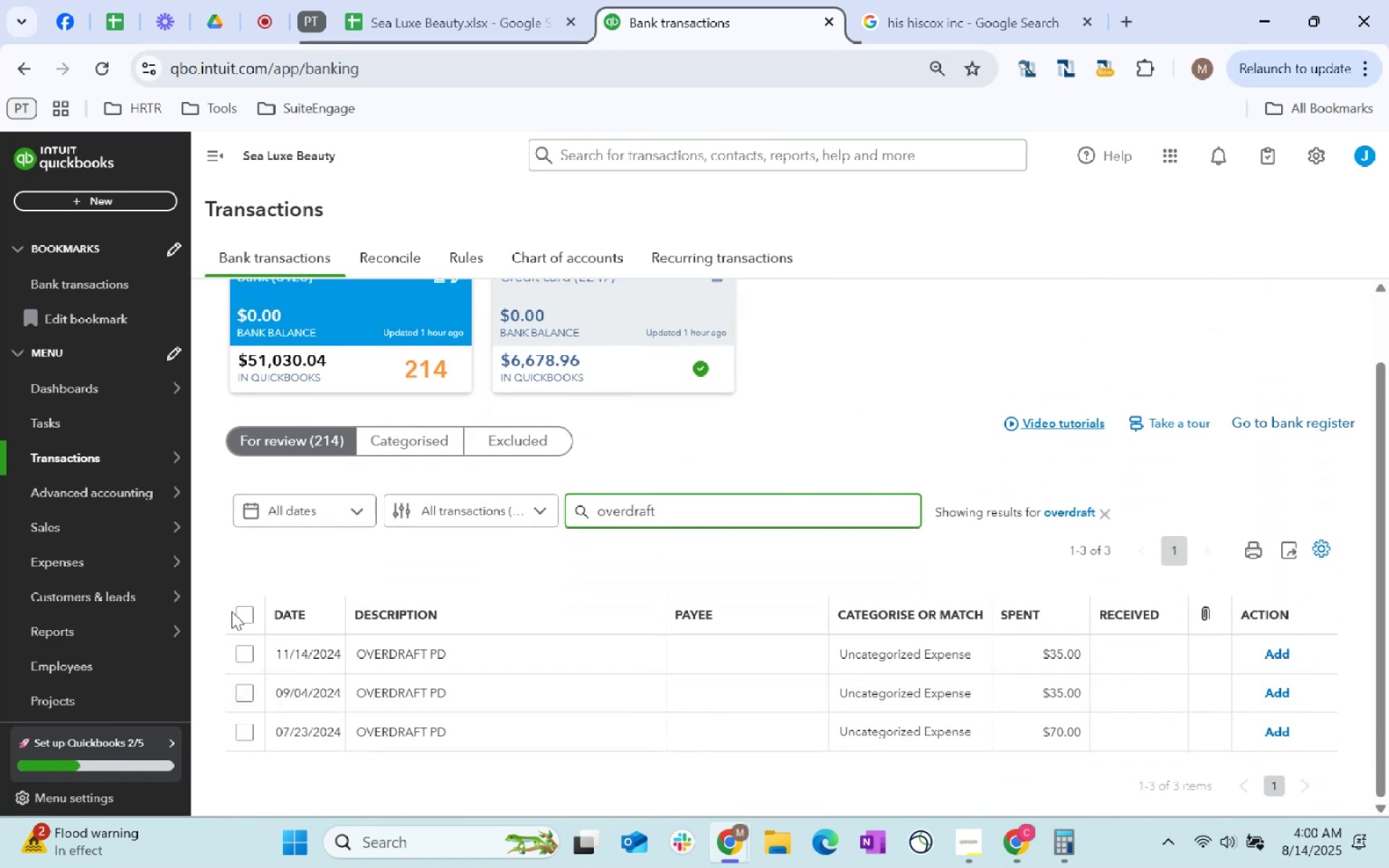 
left_click([246, 621])
 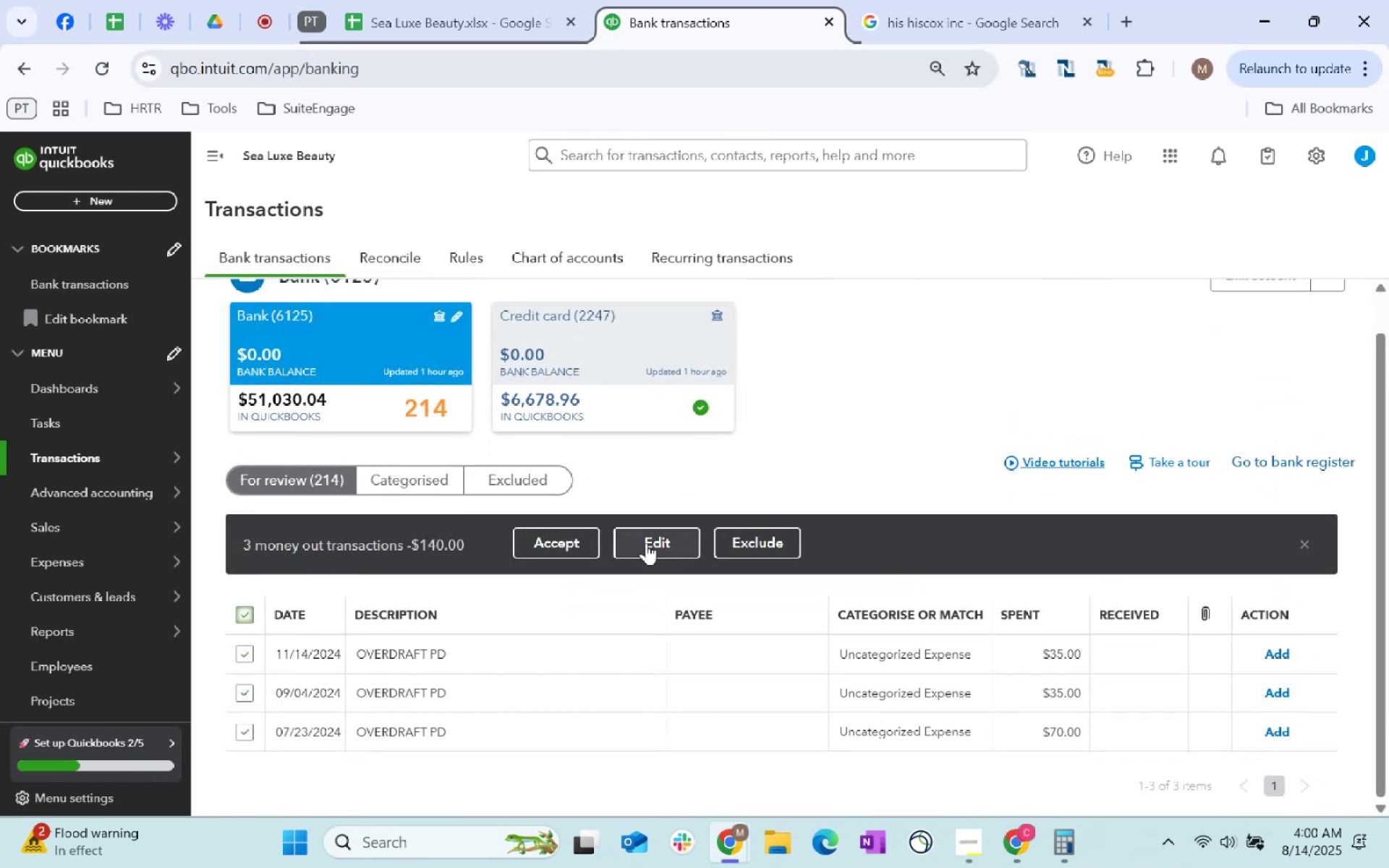 
left_click([646, 542])
 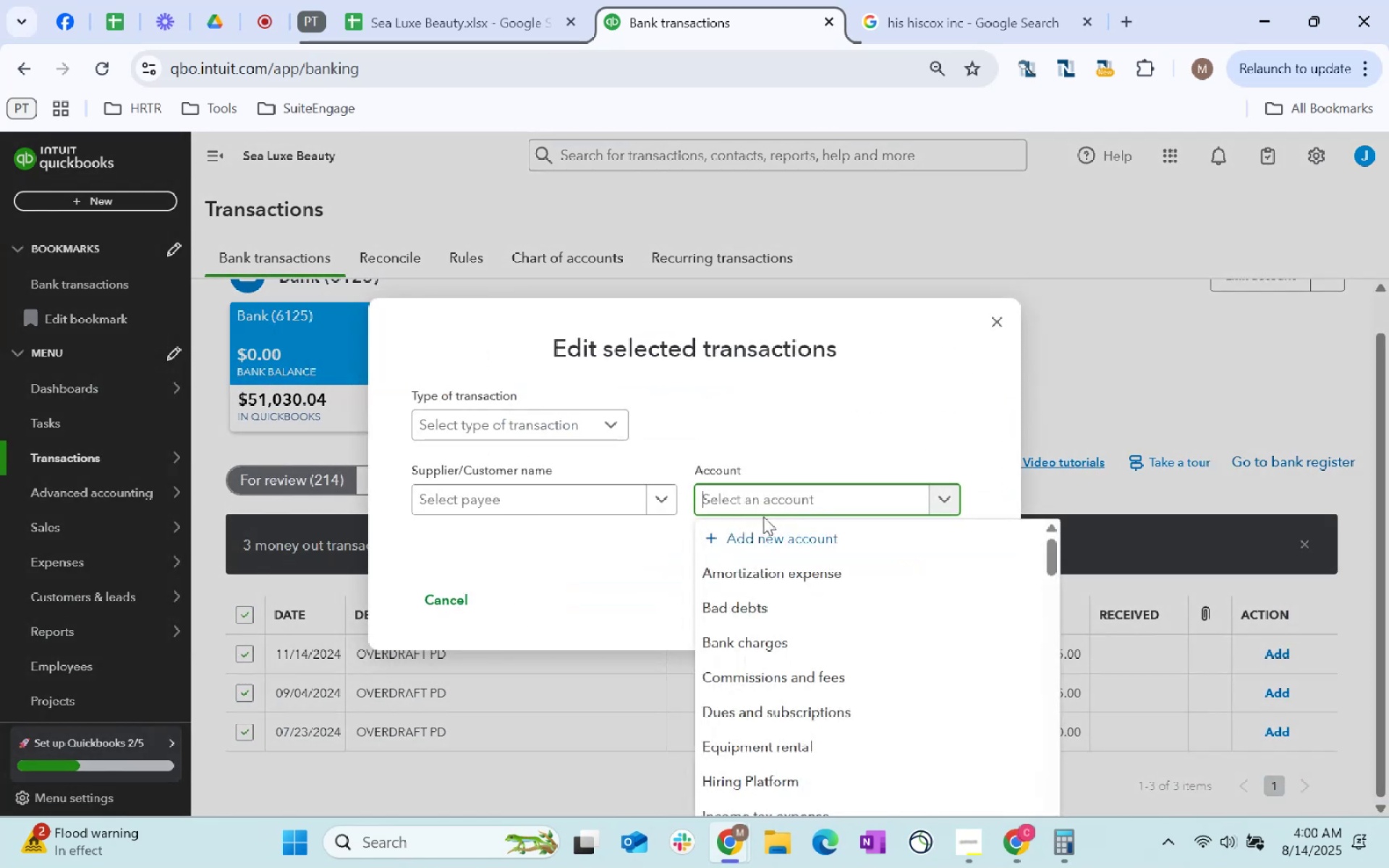 
type(bank cr)
key(Backspace)
type(harges)
 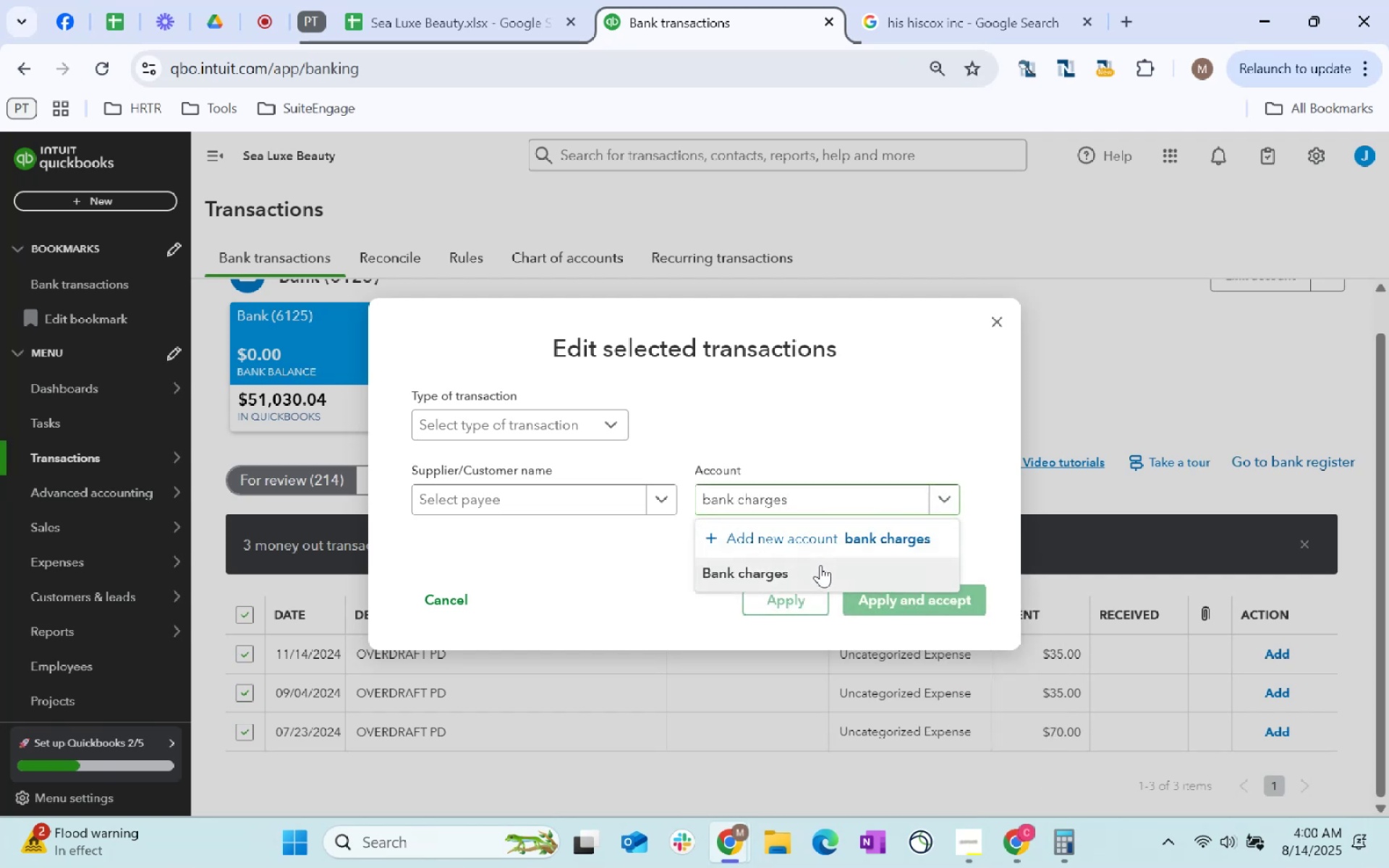 
double_click([917, 596])
 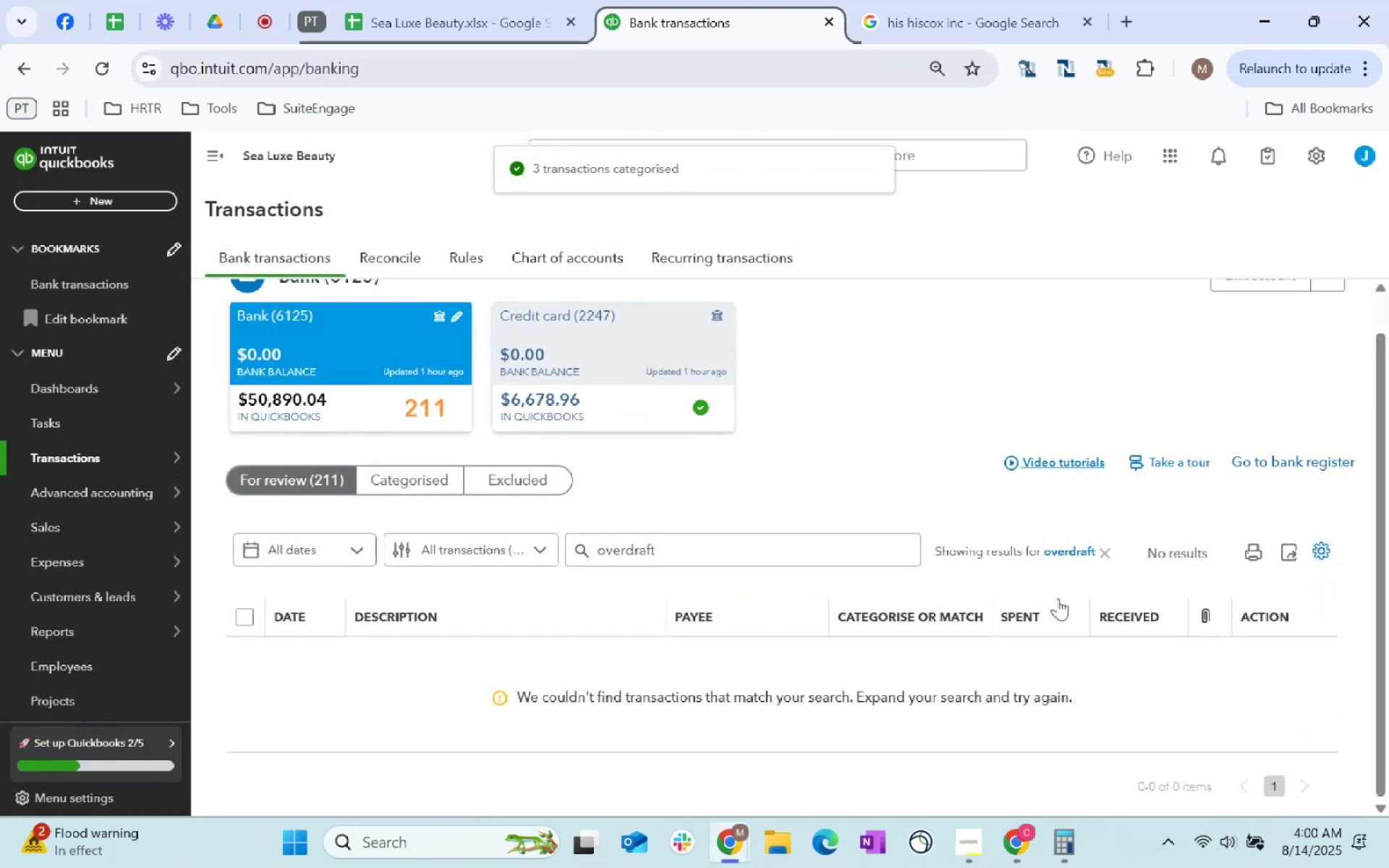 
left_click([1096, 554])
 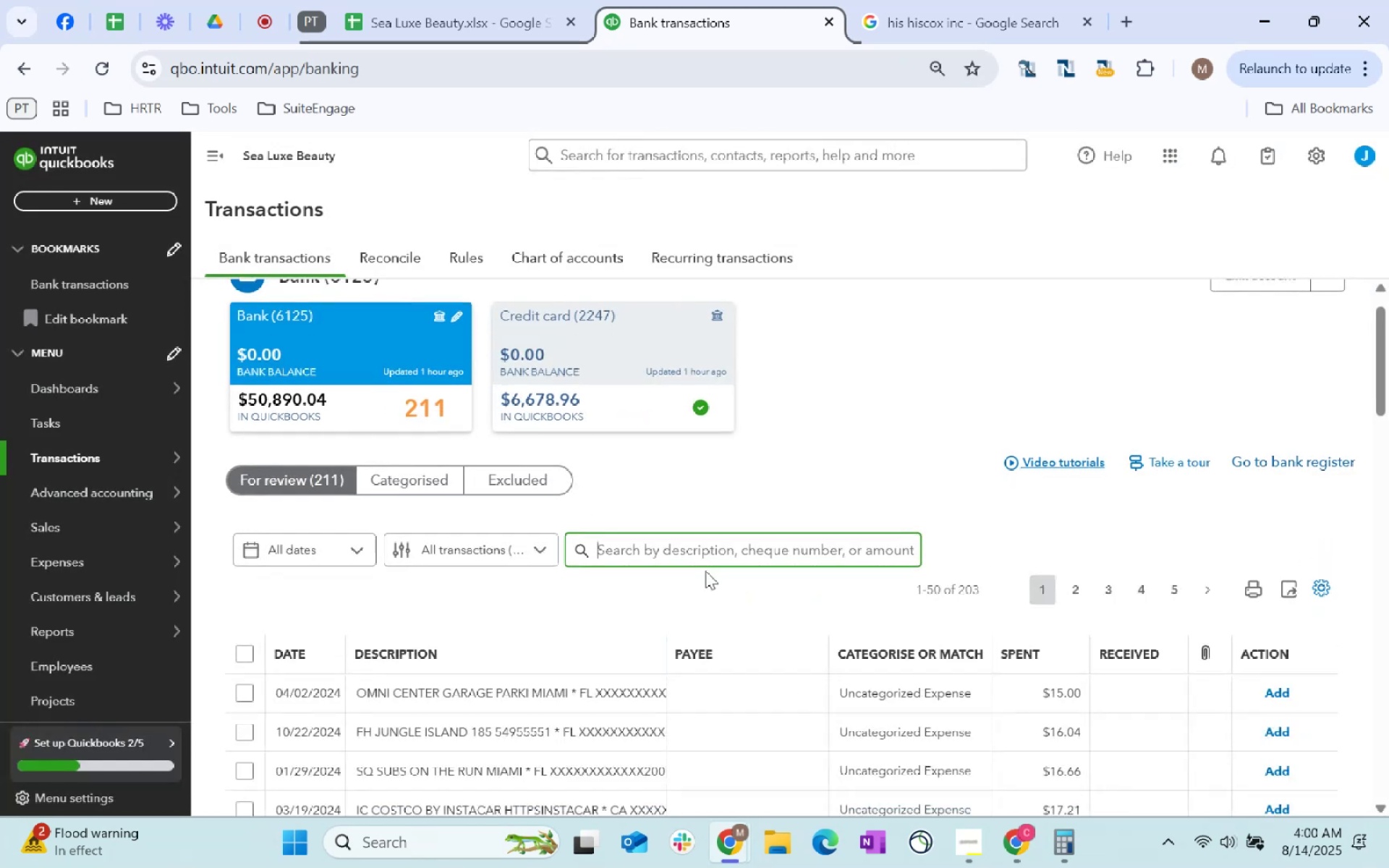 
scroll: coordinate [717, 564], scroll_direction: down, amount: 9.0
 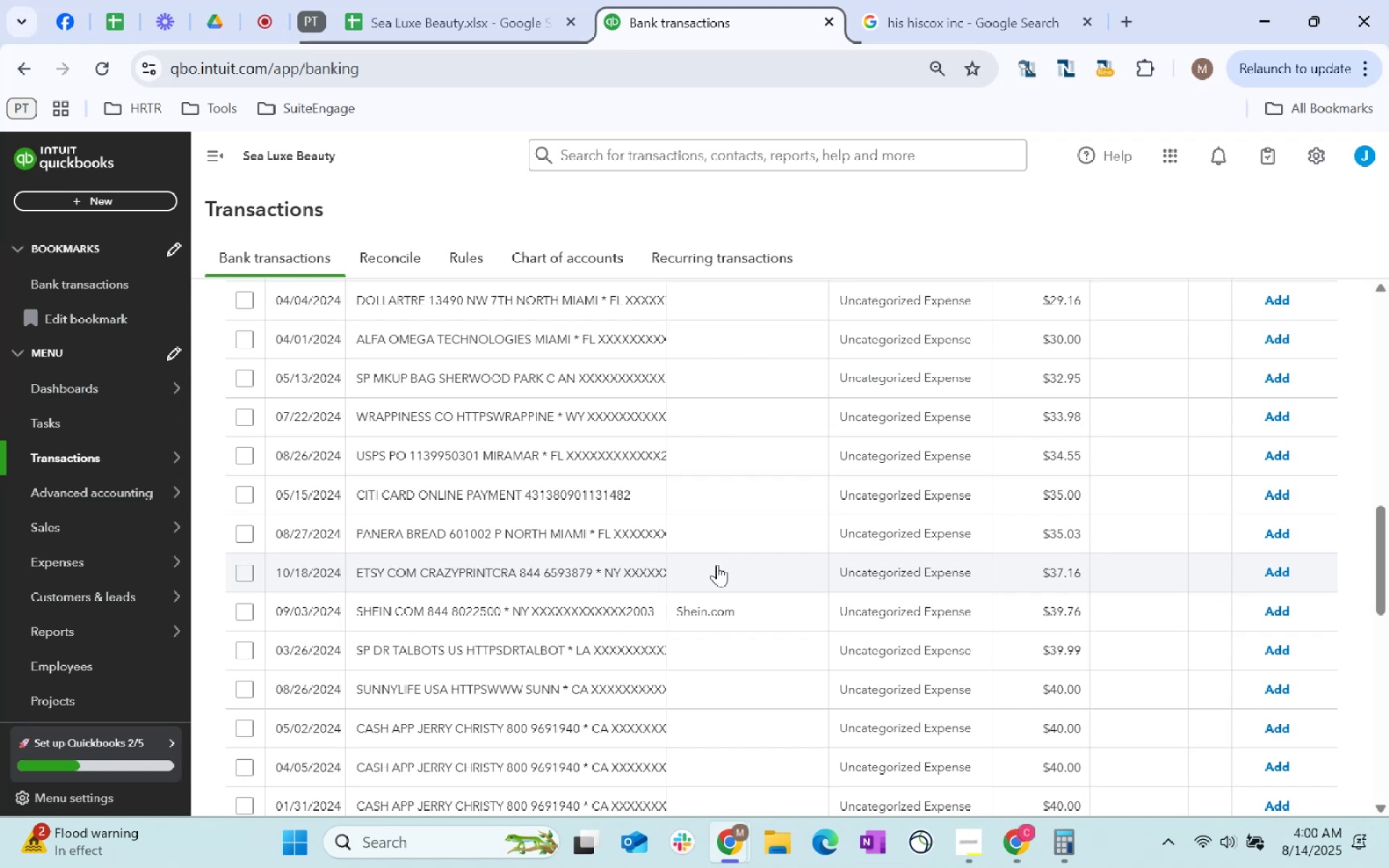 
wait(8.12)
 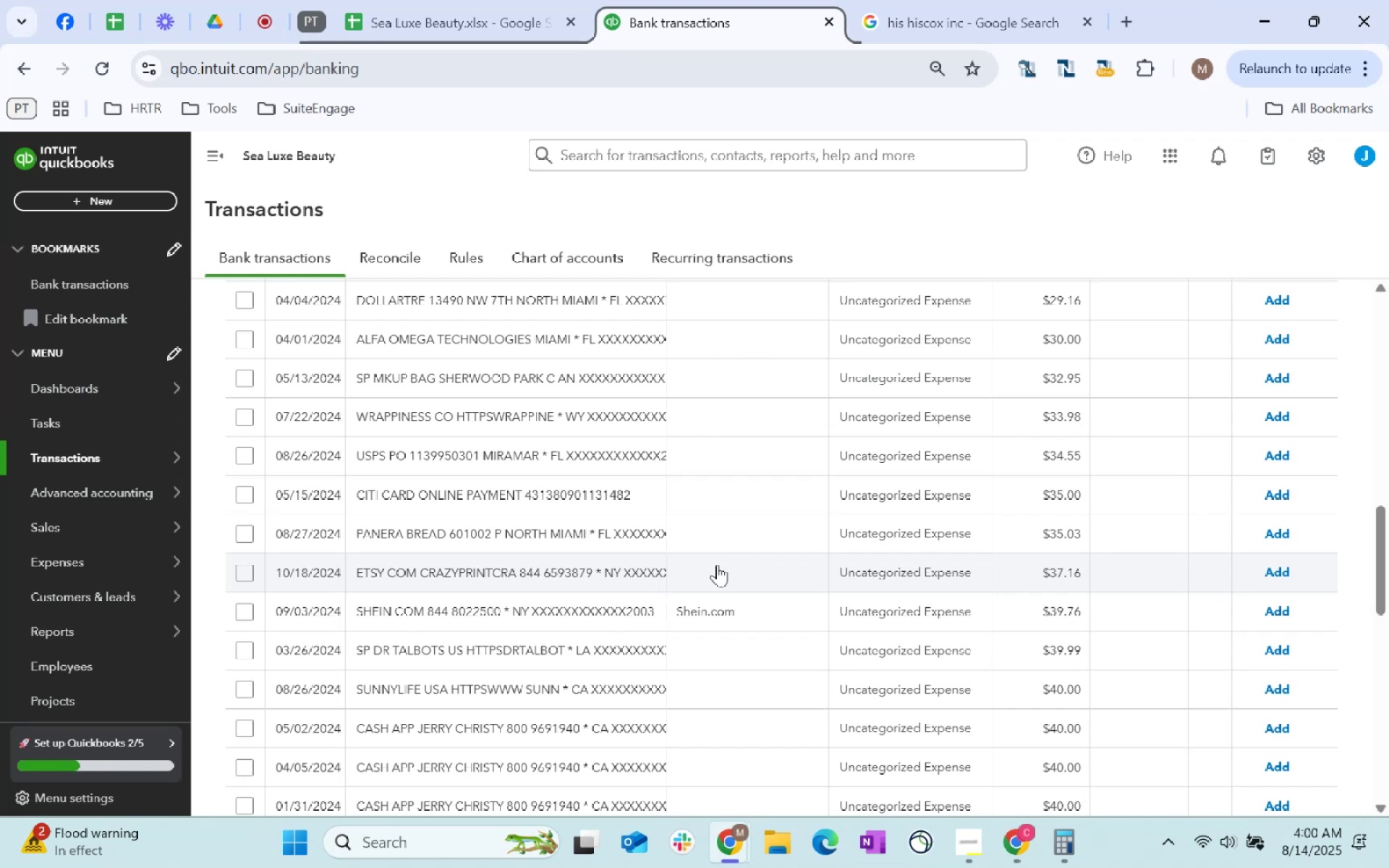 
left_click([245, 456])
 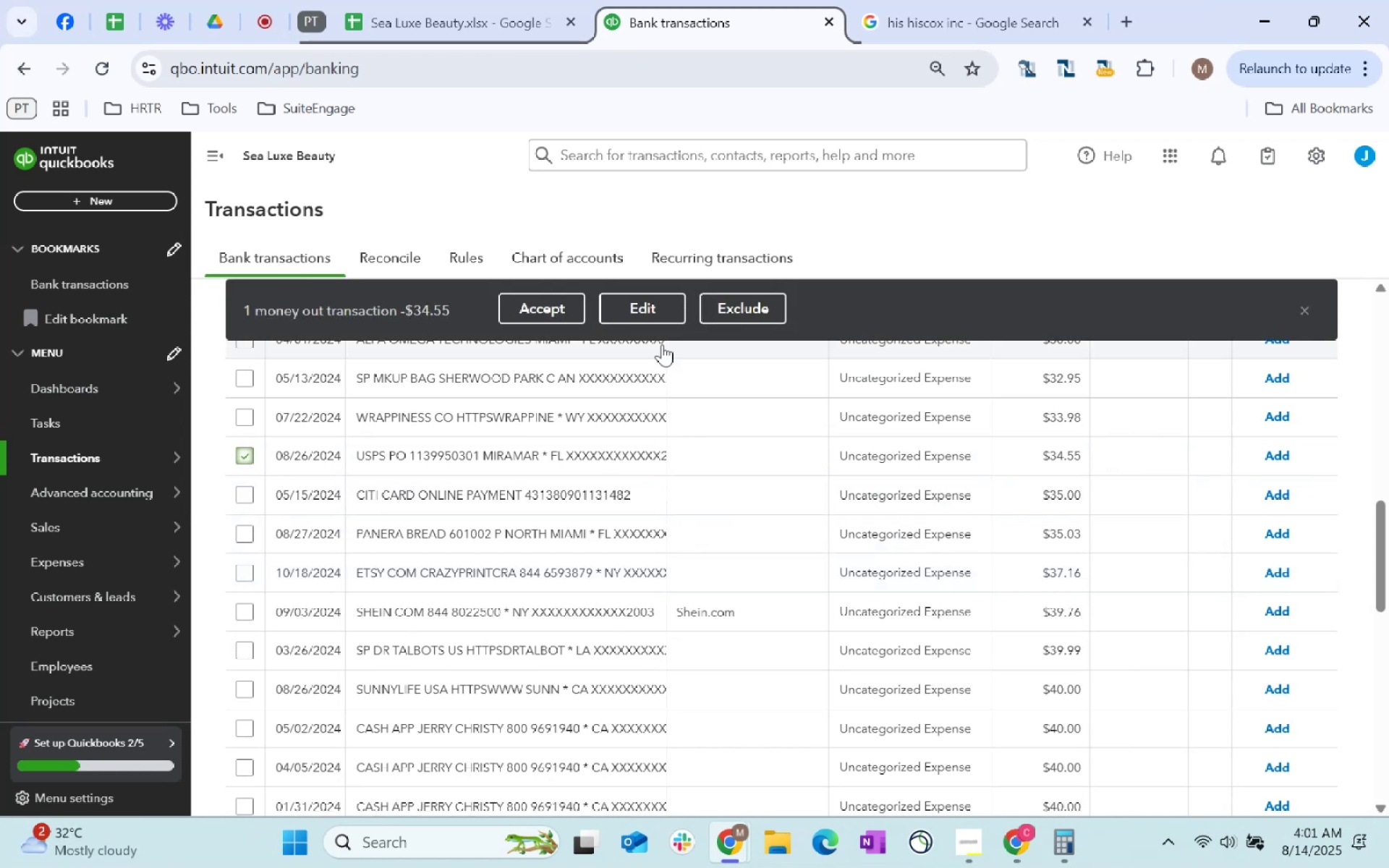 
left_click([653, 317])
 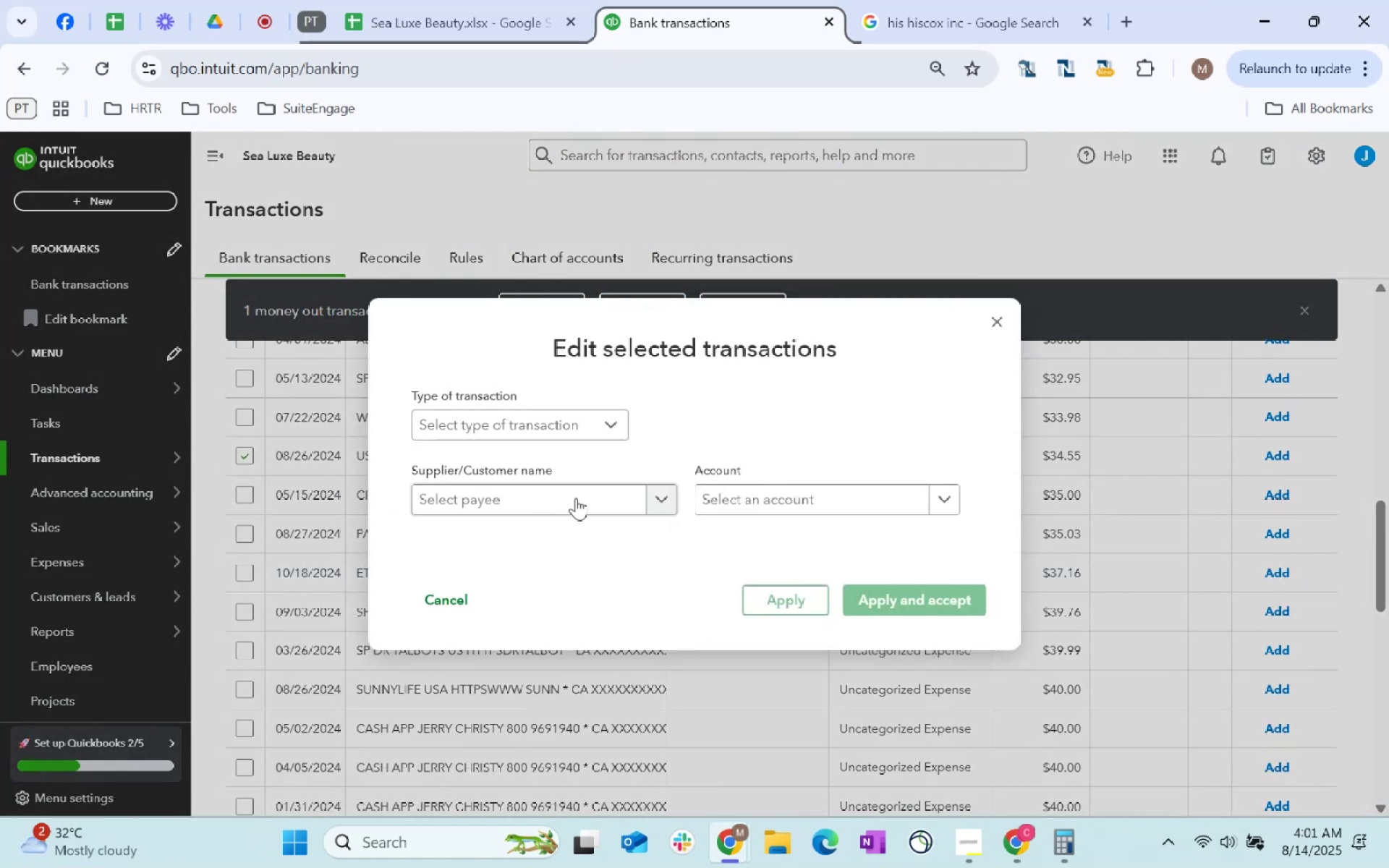 
left_click([584, 499])
 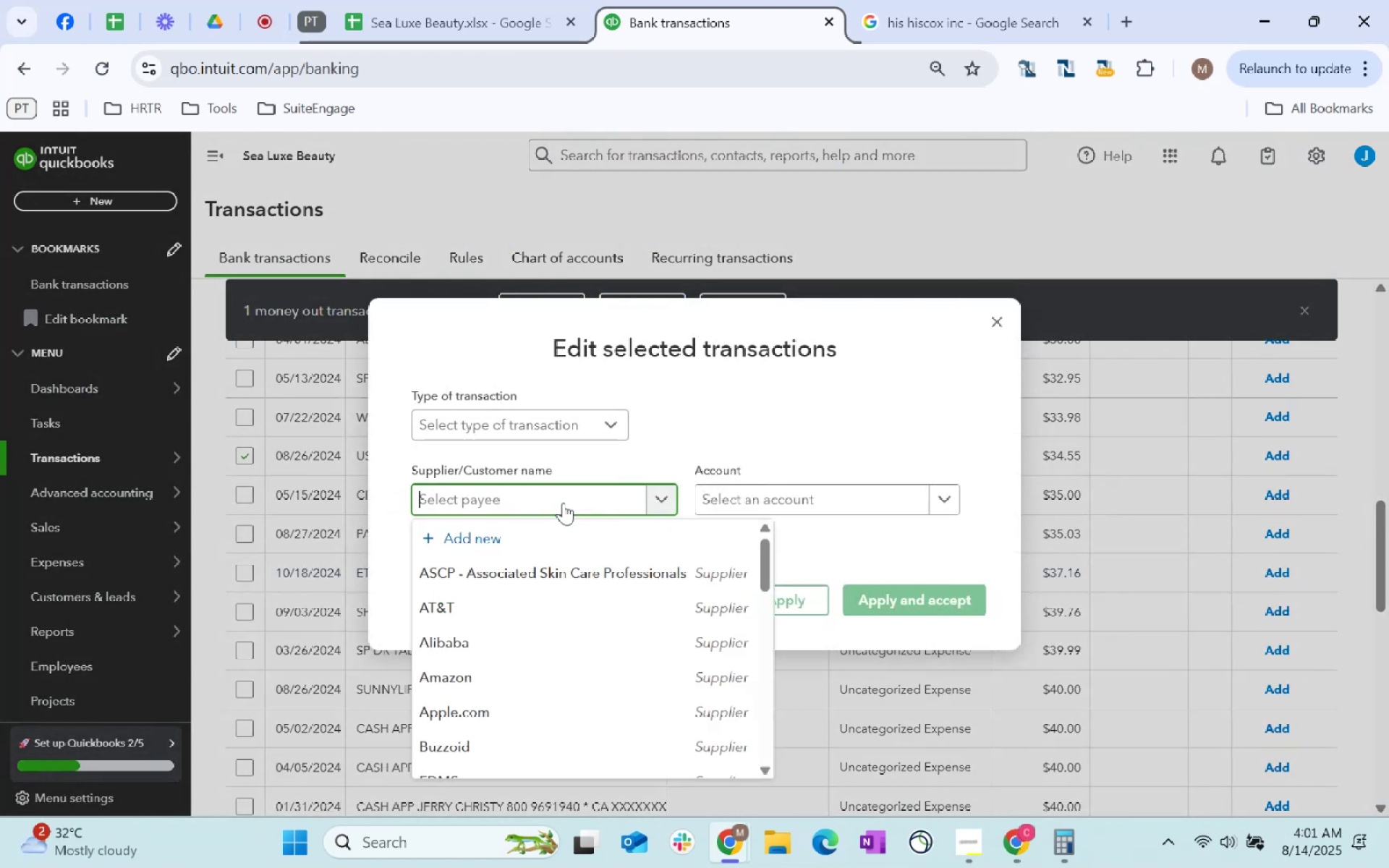 
type(usps)
key(Tab)
 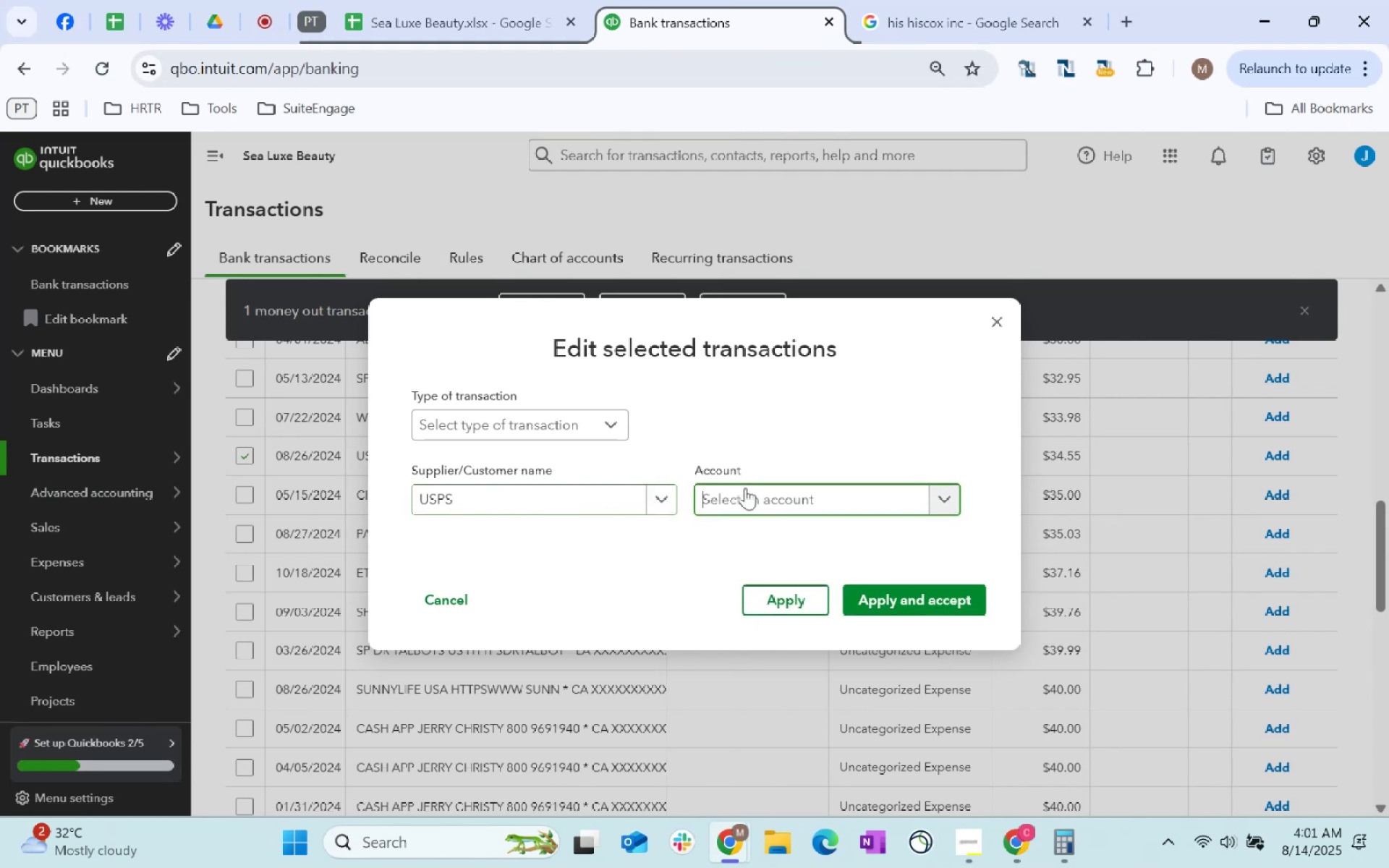 
left_click([745, 488])
 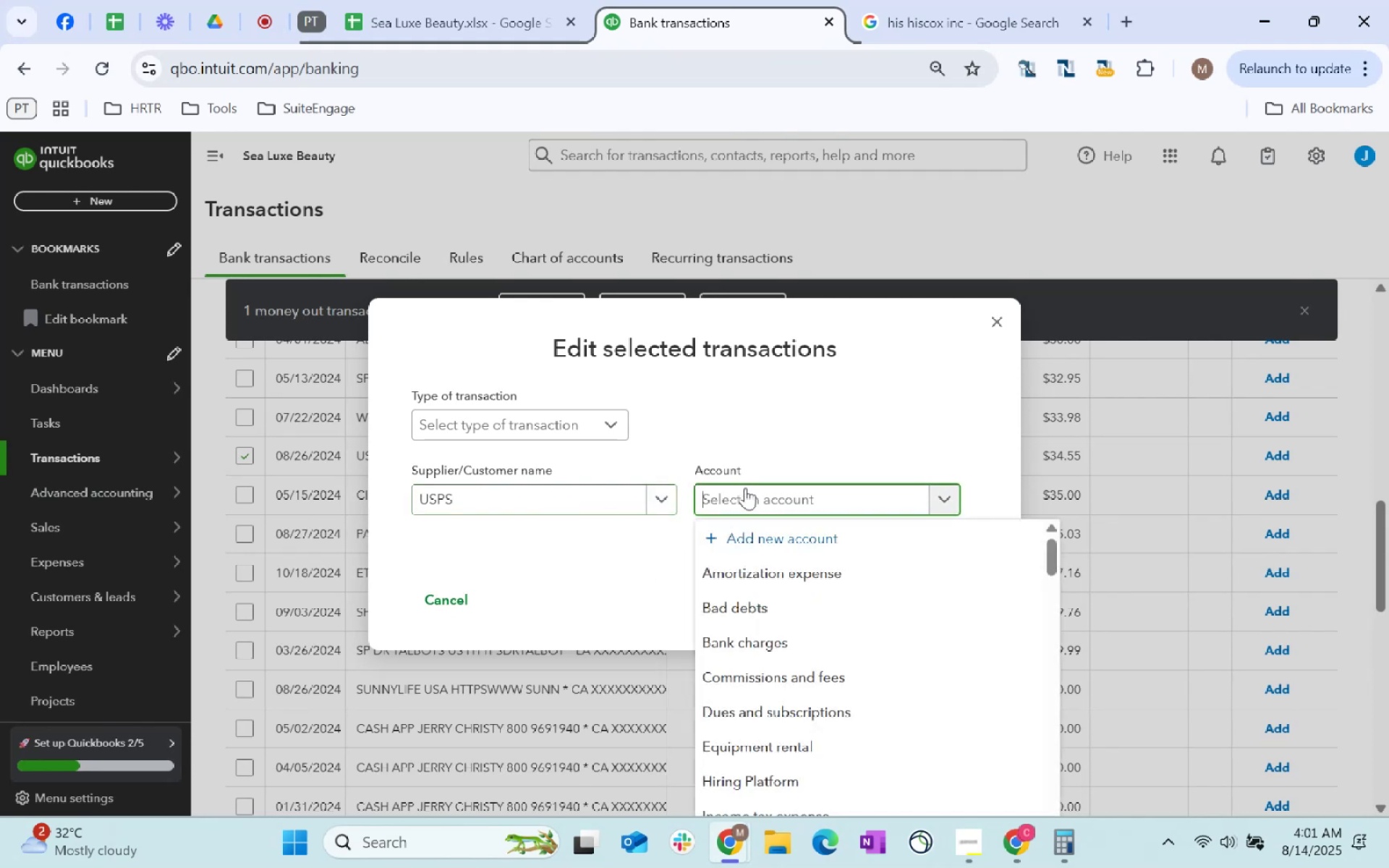 
type(WEBs)
 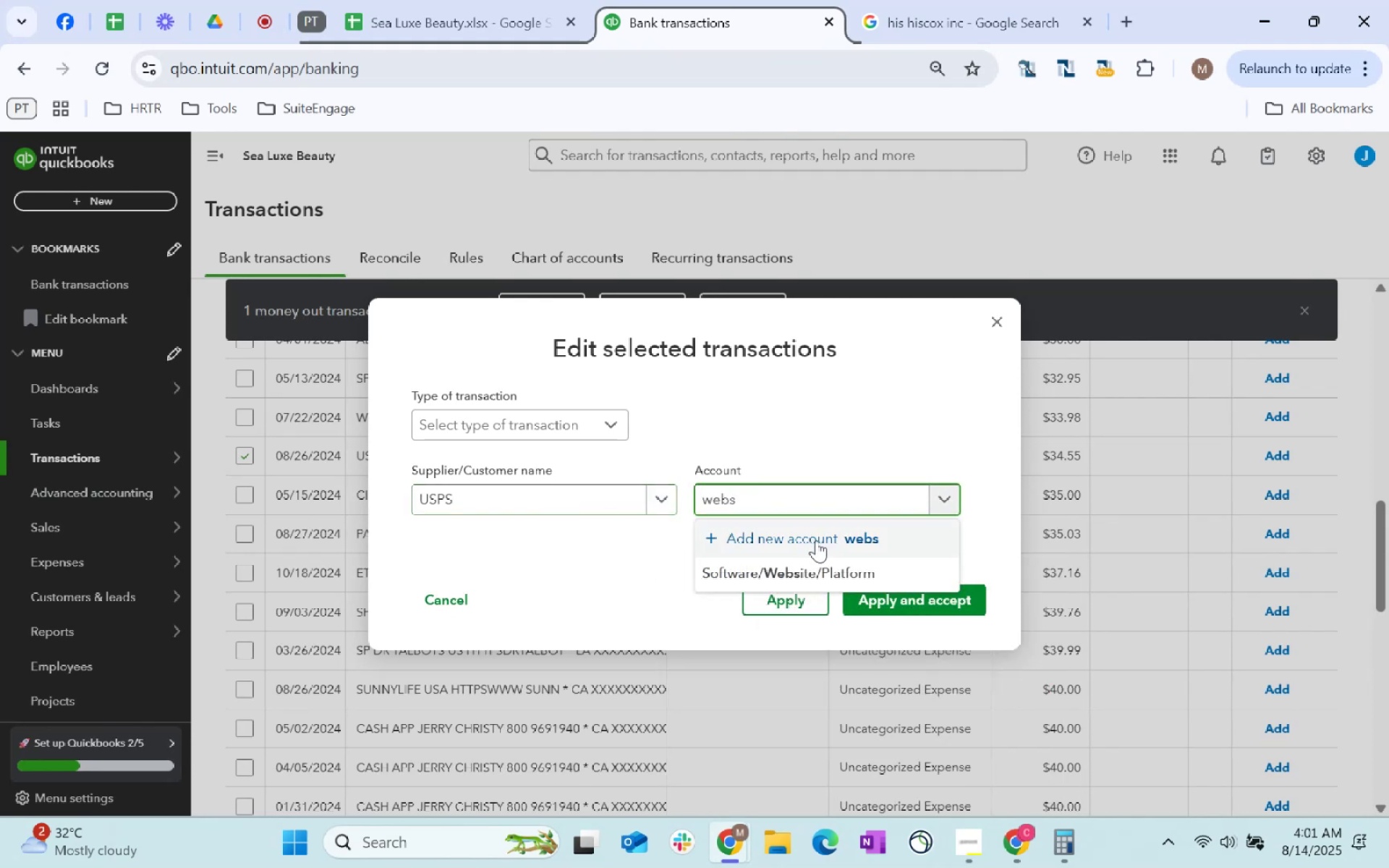 
left_click([843, 576])
 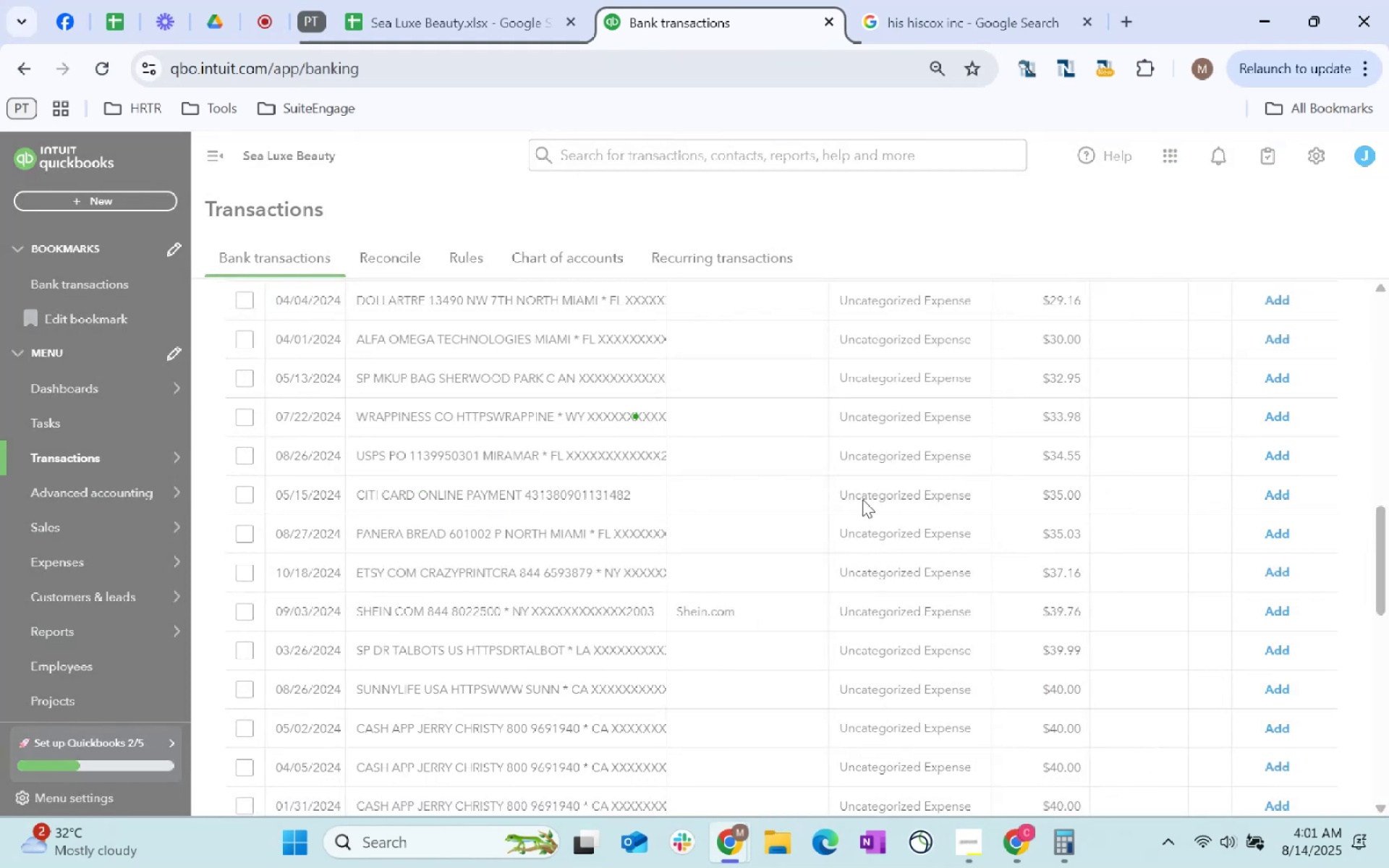 
scroll: coordinate [872, 522], scroll_direction: down, amount: 5.0
 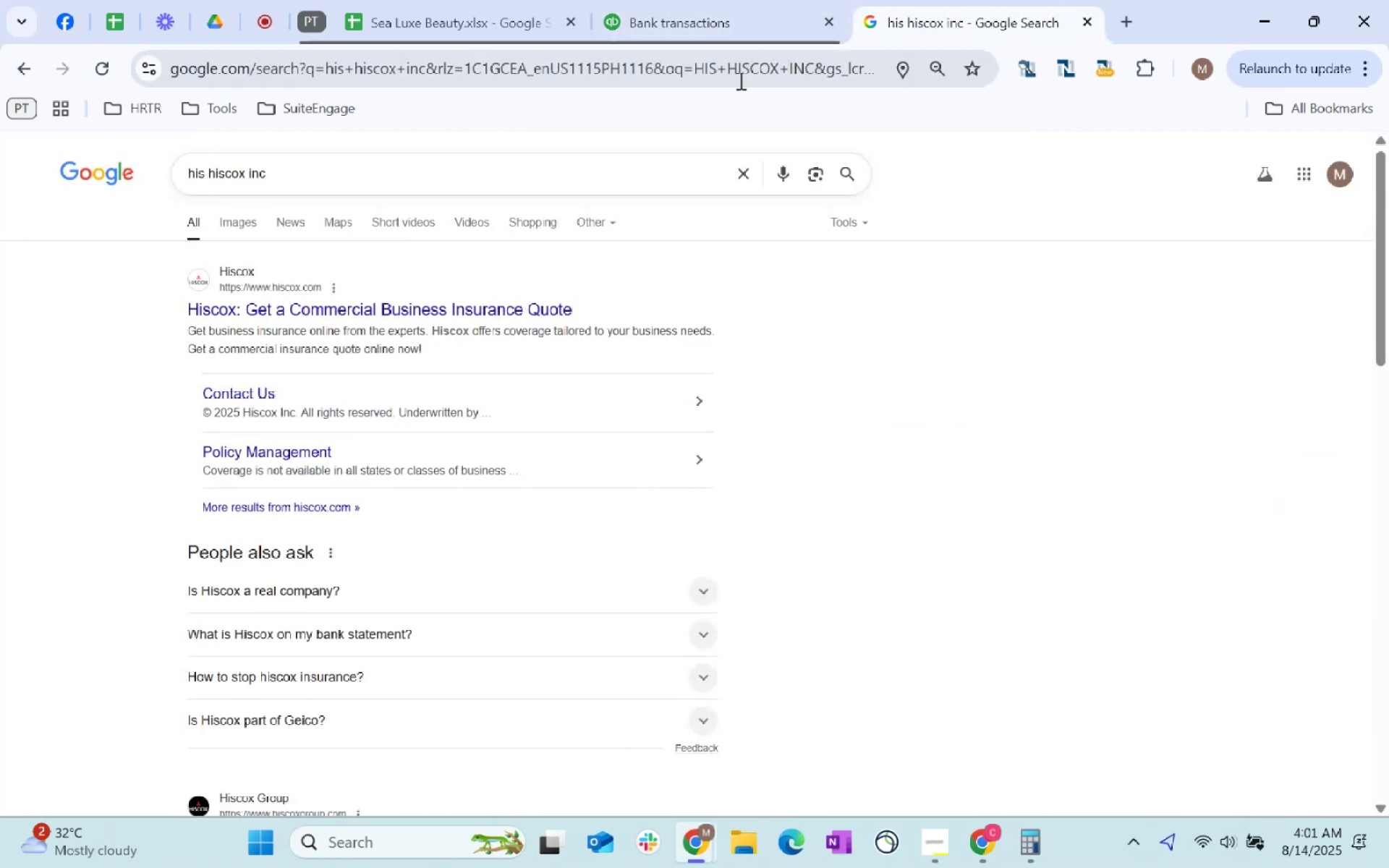 
double_click([567, 169])
 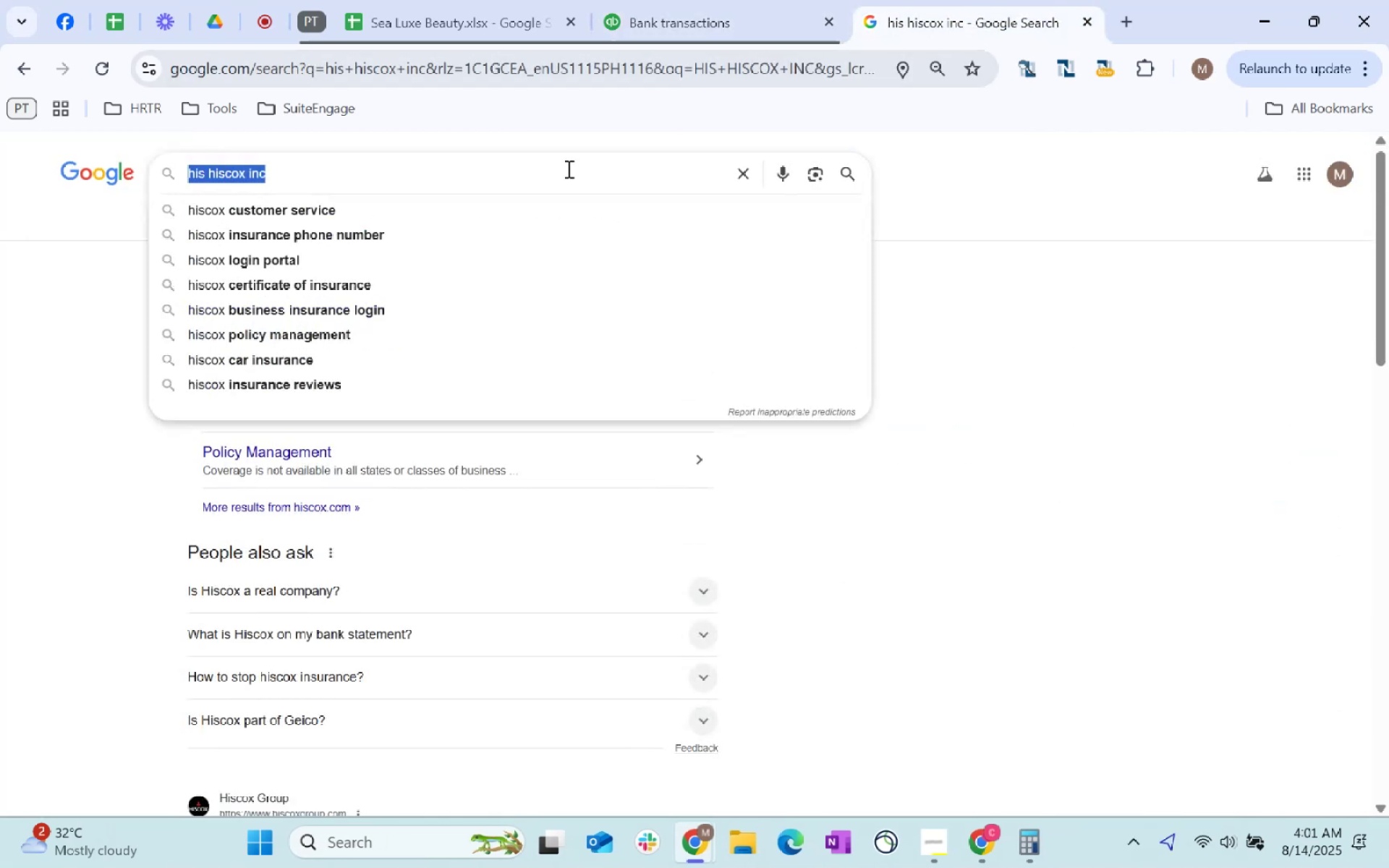 
triple_click([567, 169])
 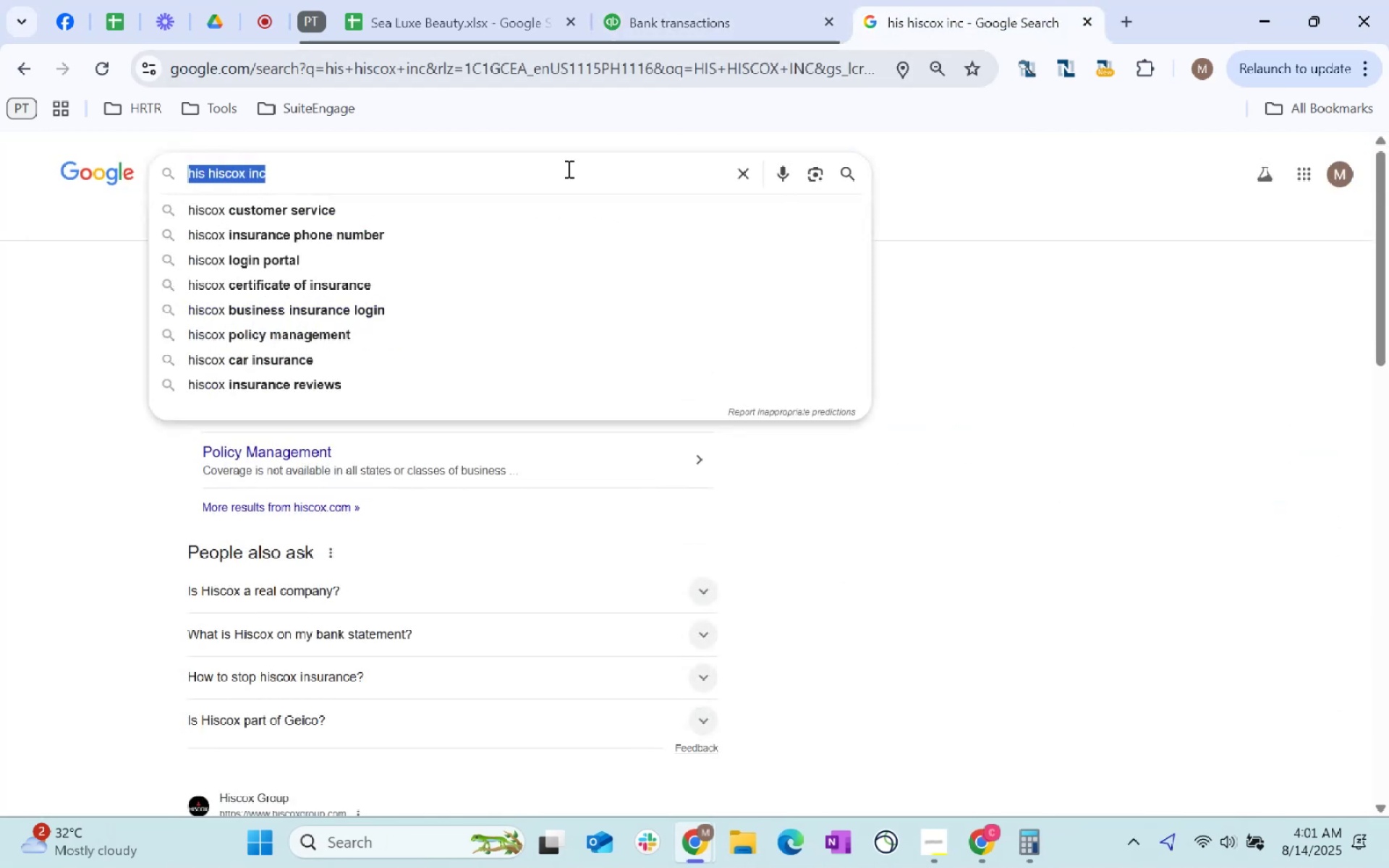 
type(gusto fee)
 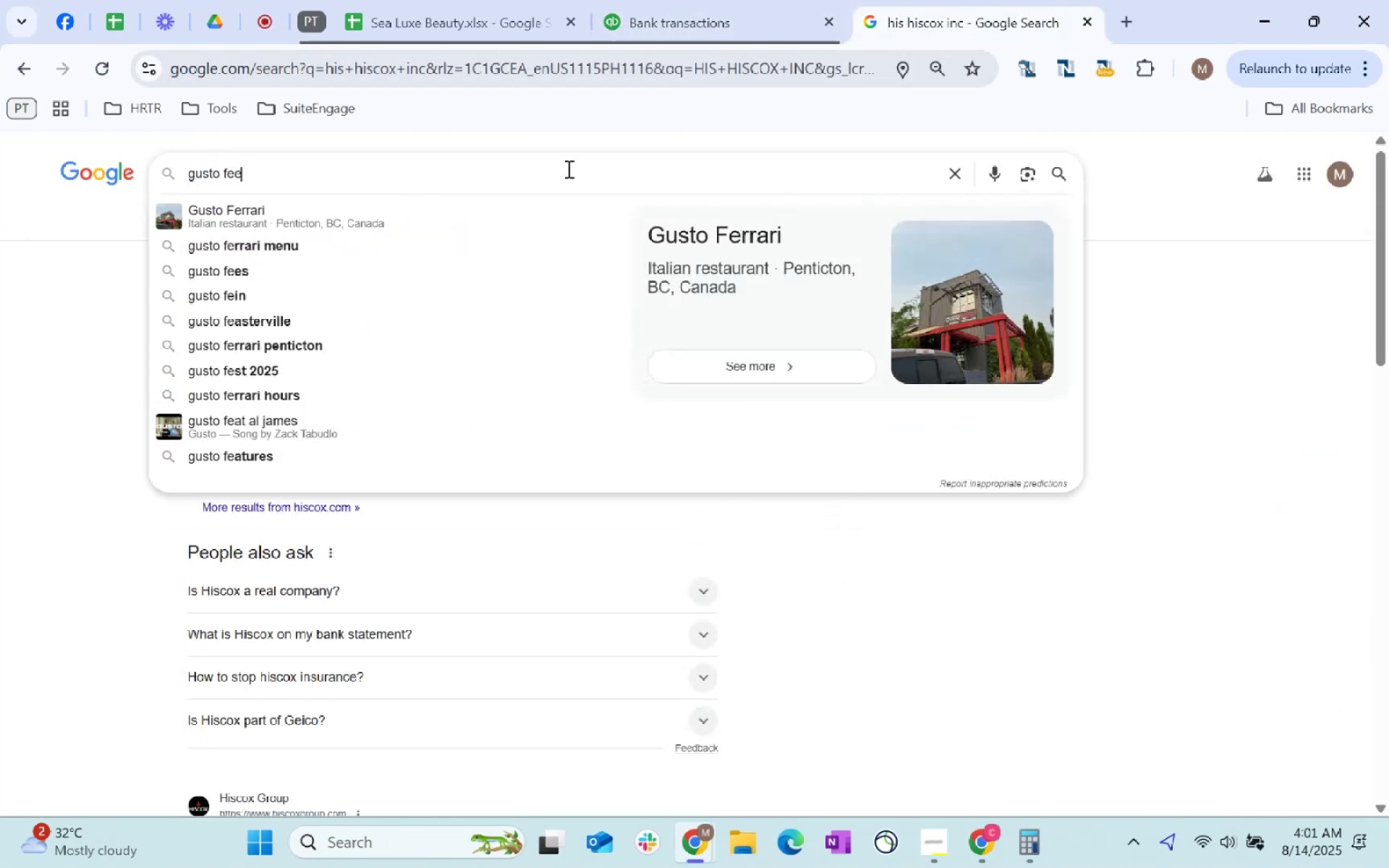 
key(Enter)
 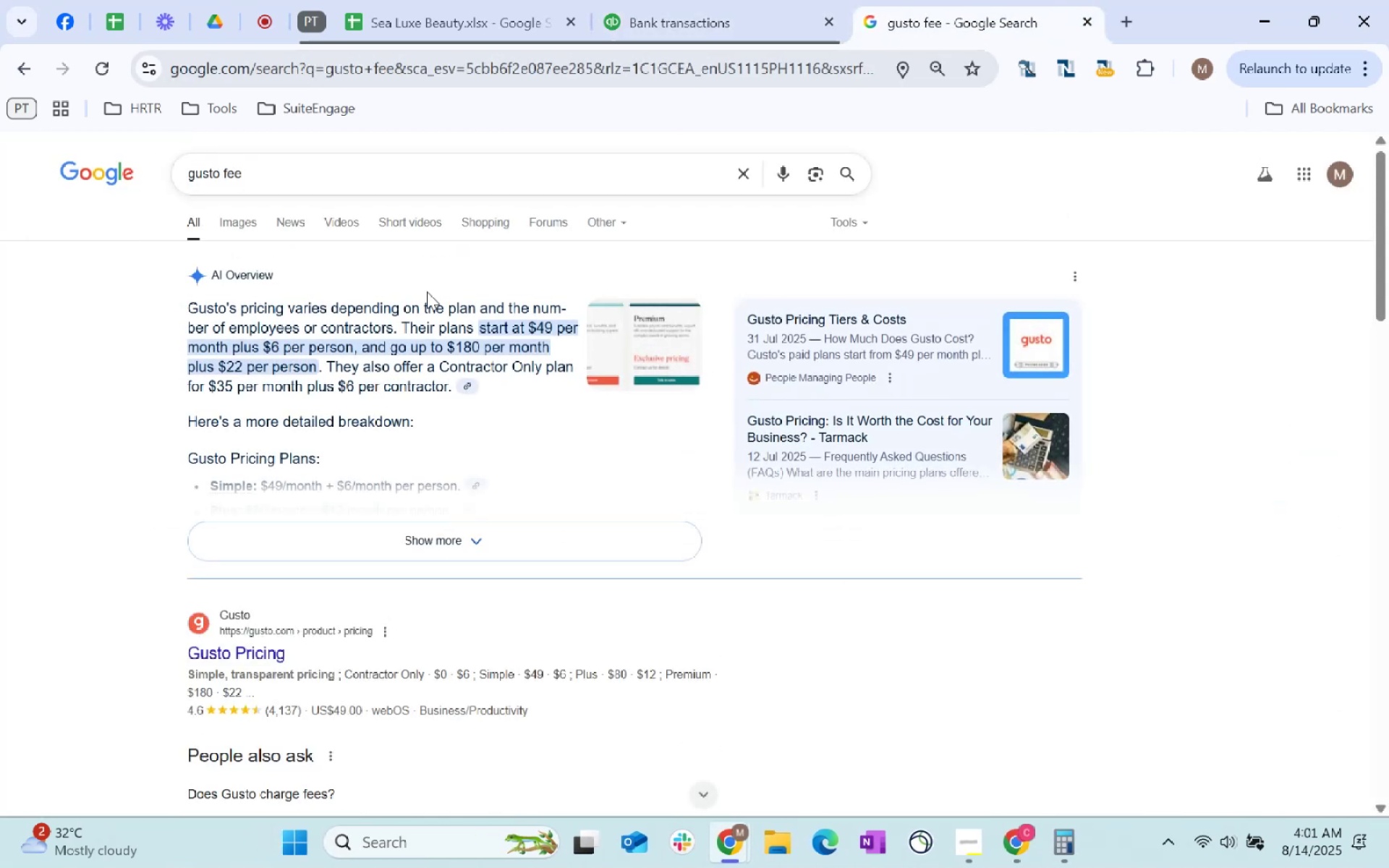 
scroll: coordinate [1247, 658], scroll_direction: down, amount: 4.0
 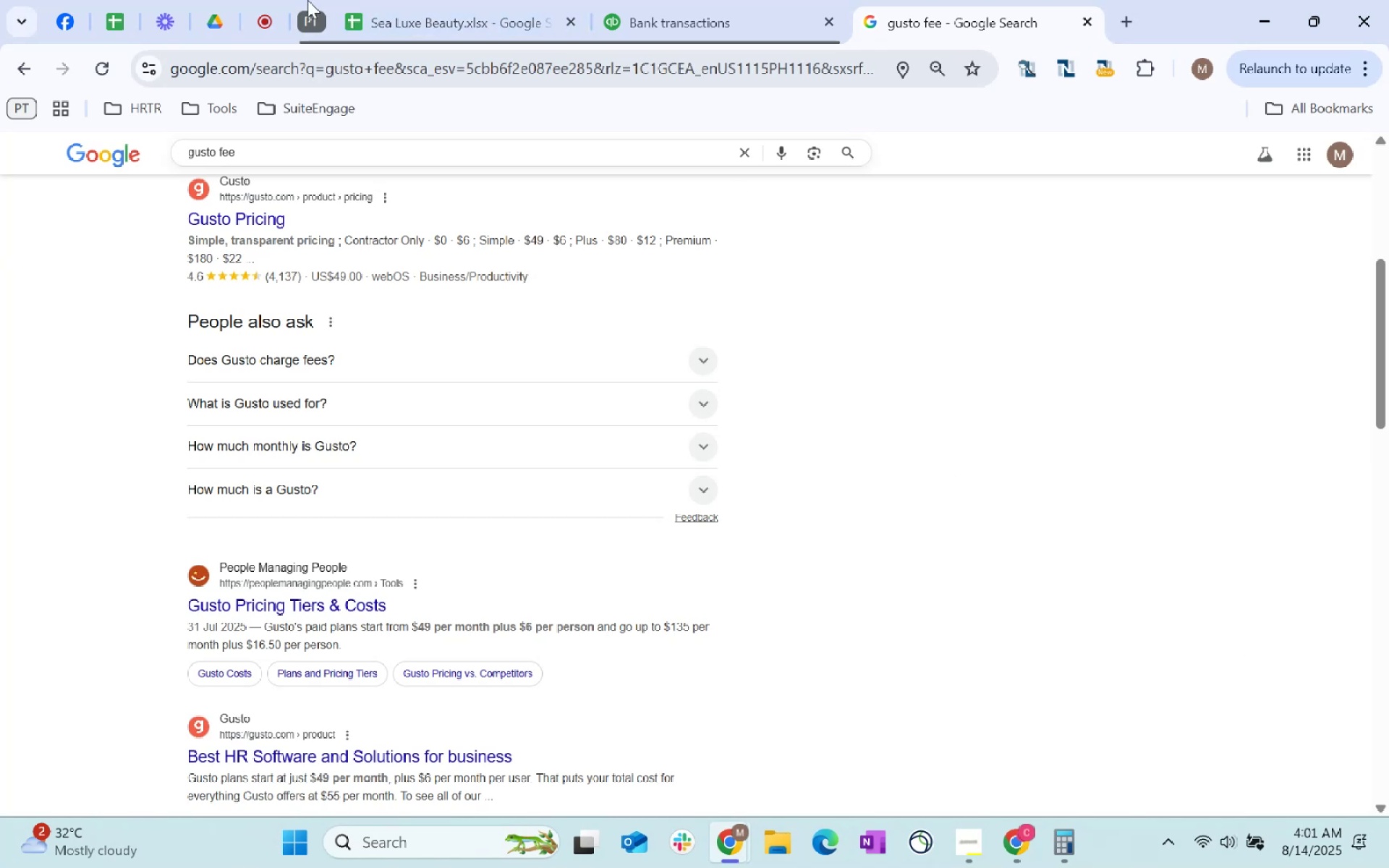 
wait(6.65)
 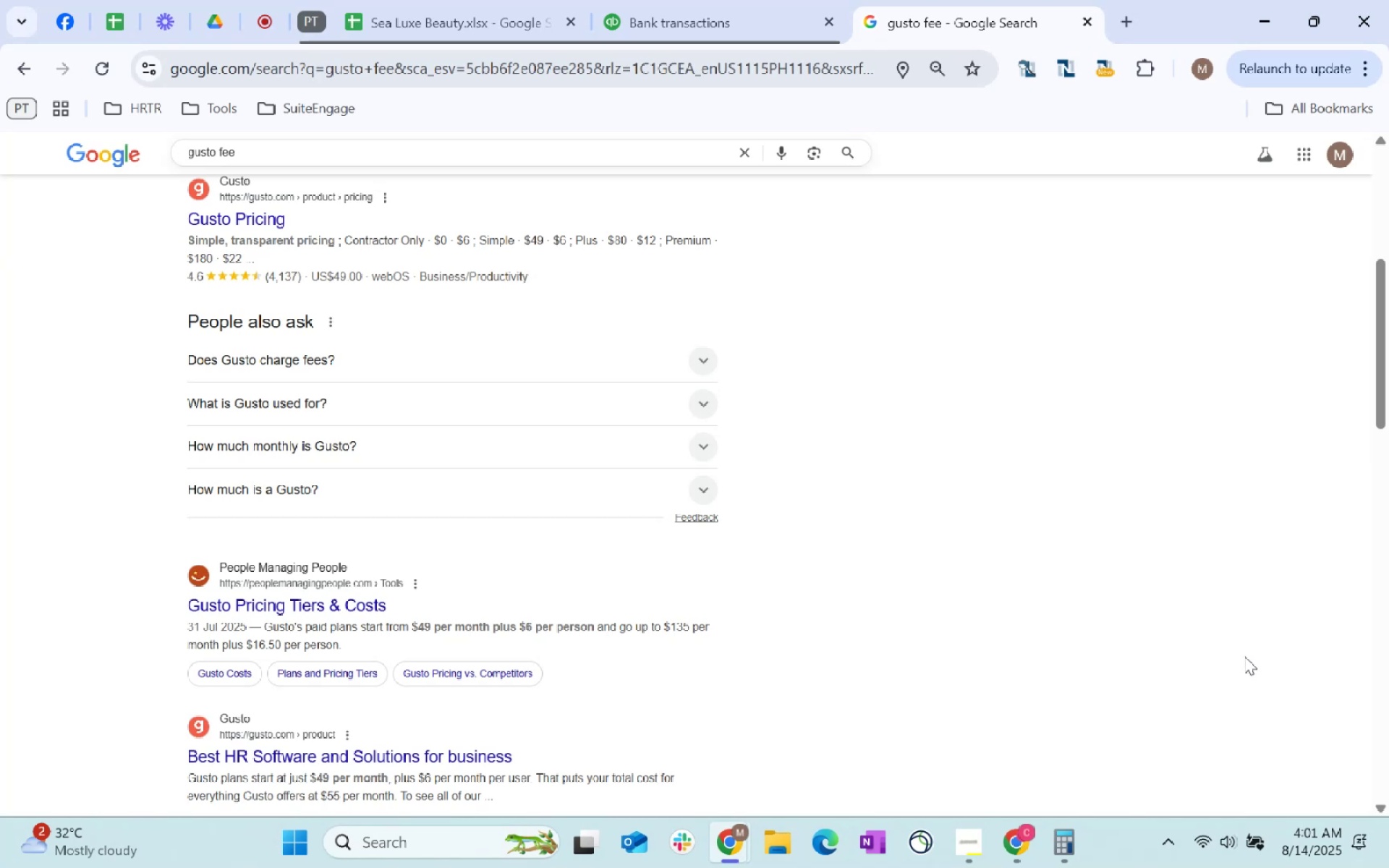 
scroll: coordinate [759, 485], scroll_direction: up, amount: 20.0
 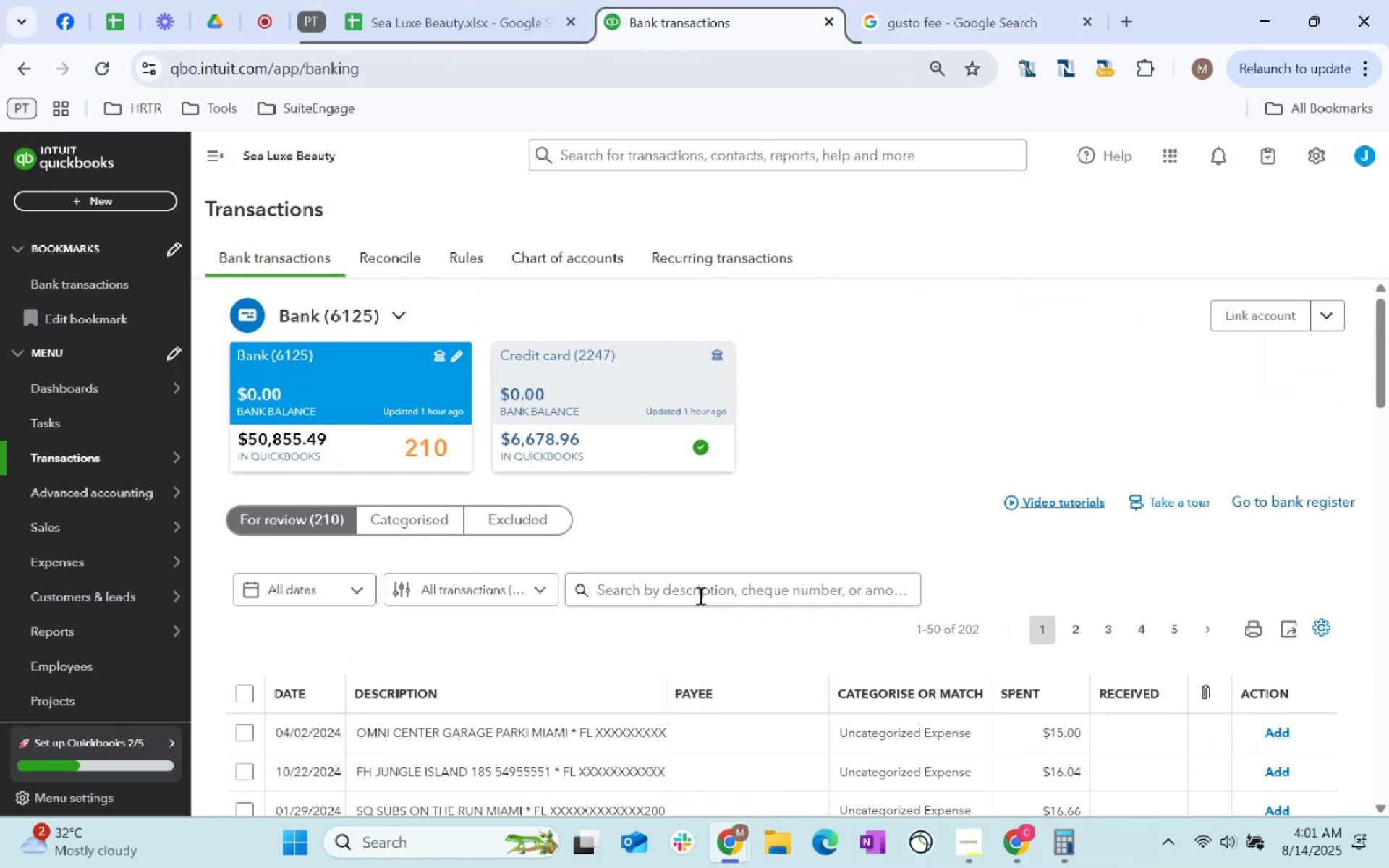 
left_click([688, 589])
 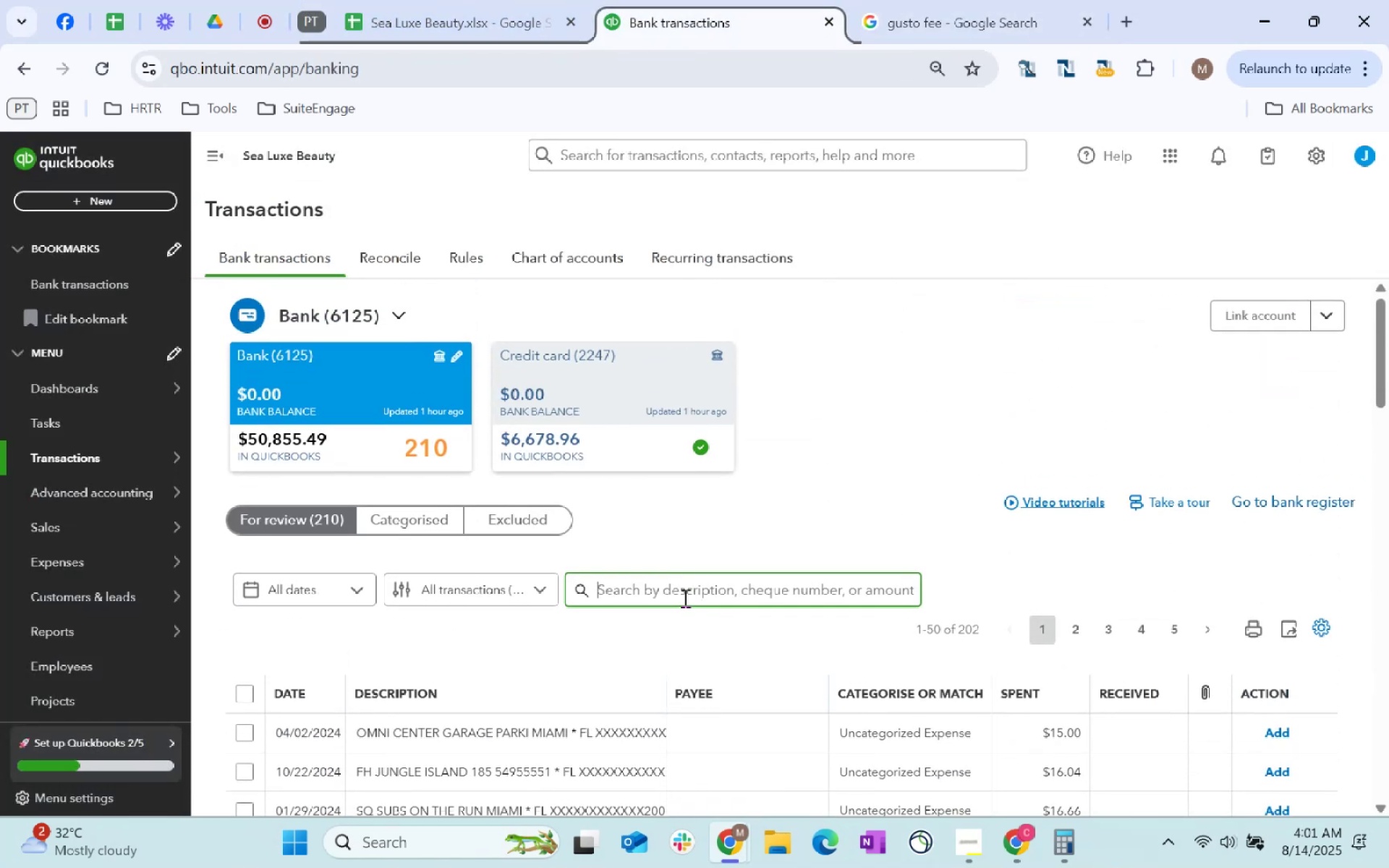 
type(gusto)
 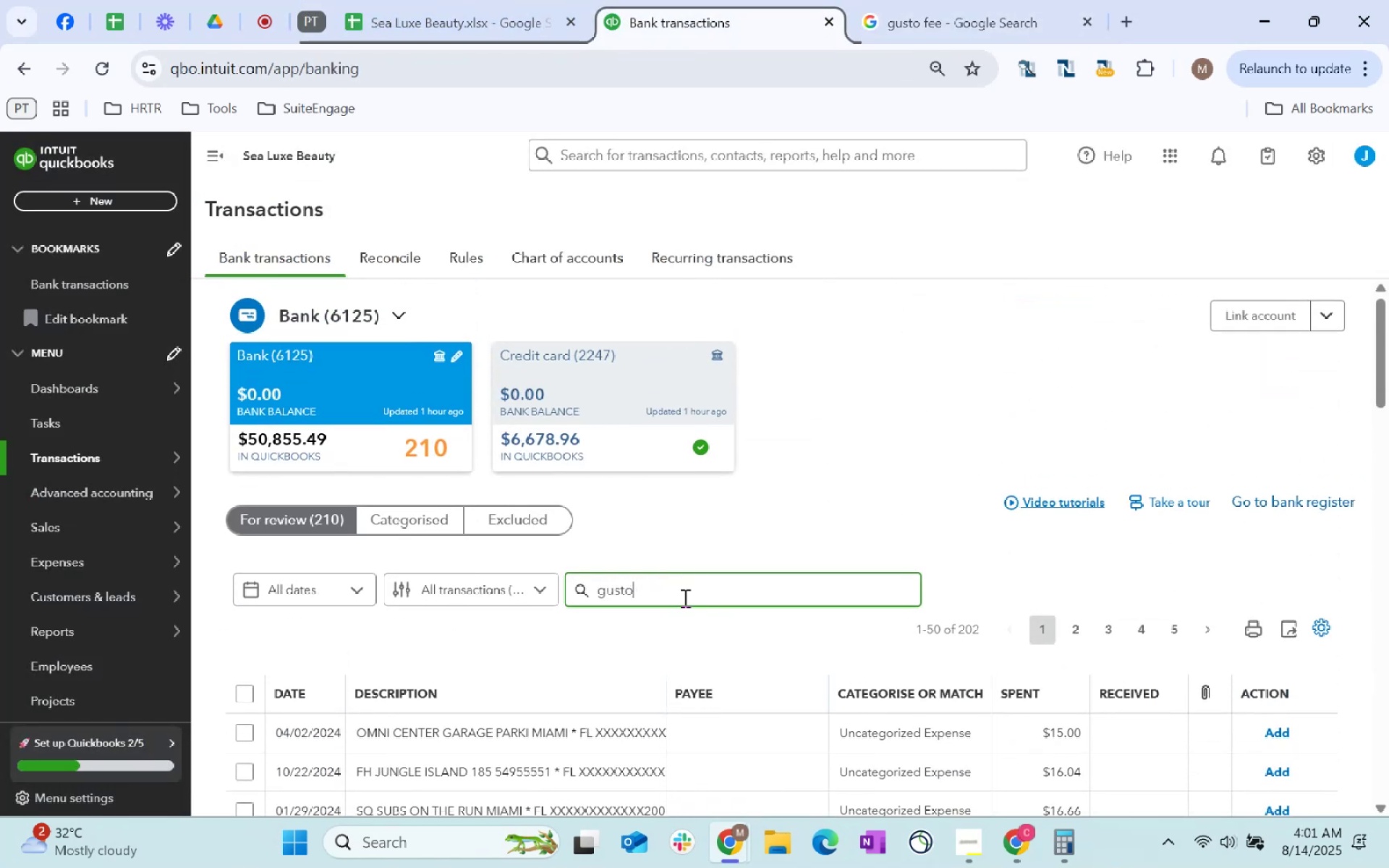 
key(Enter)
 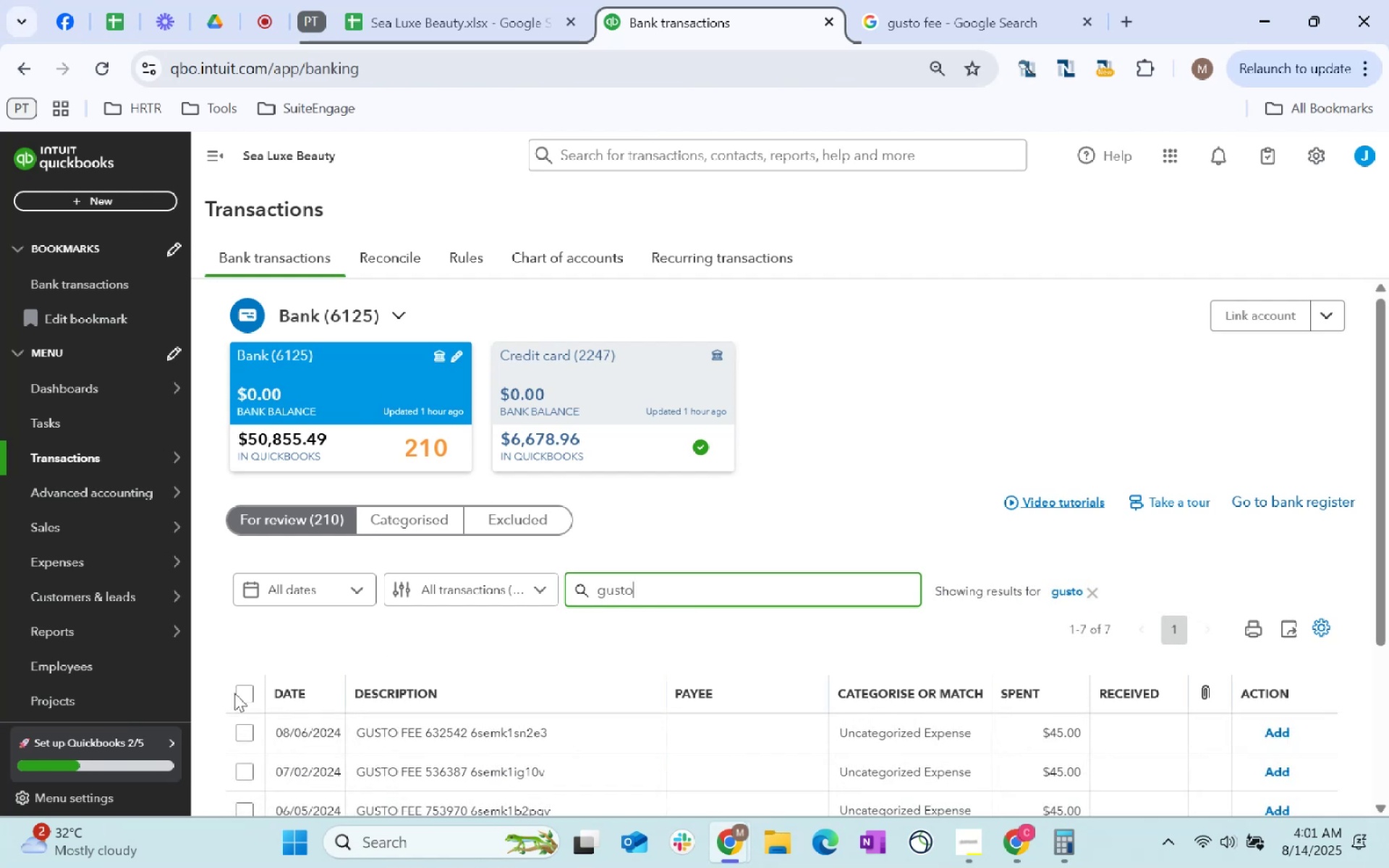 
left_click([239, 694])
 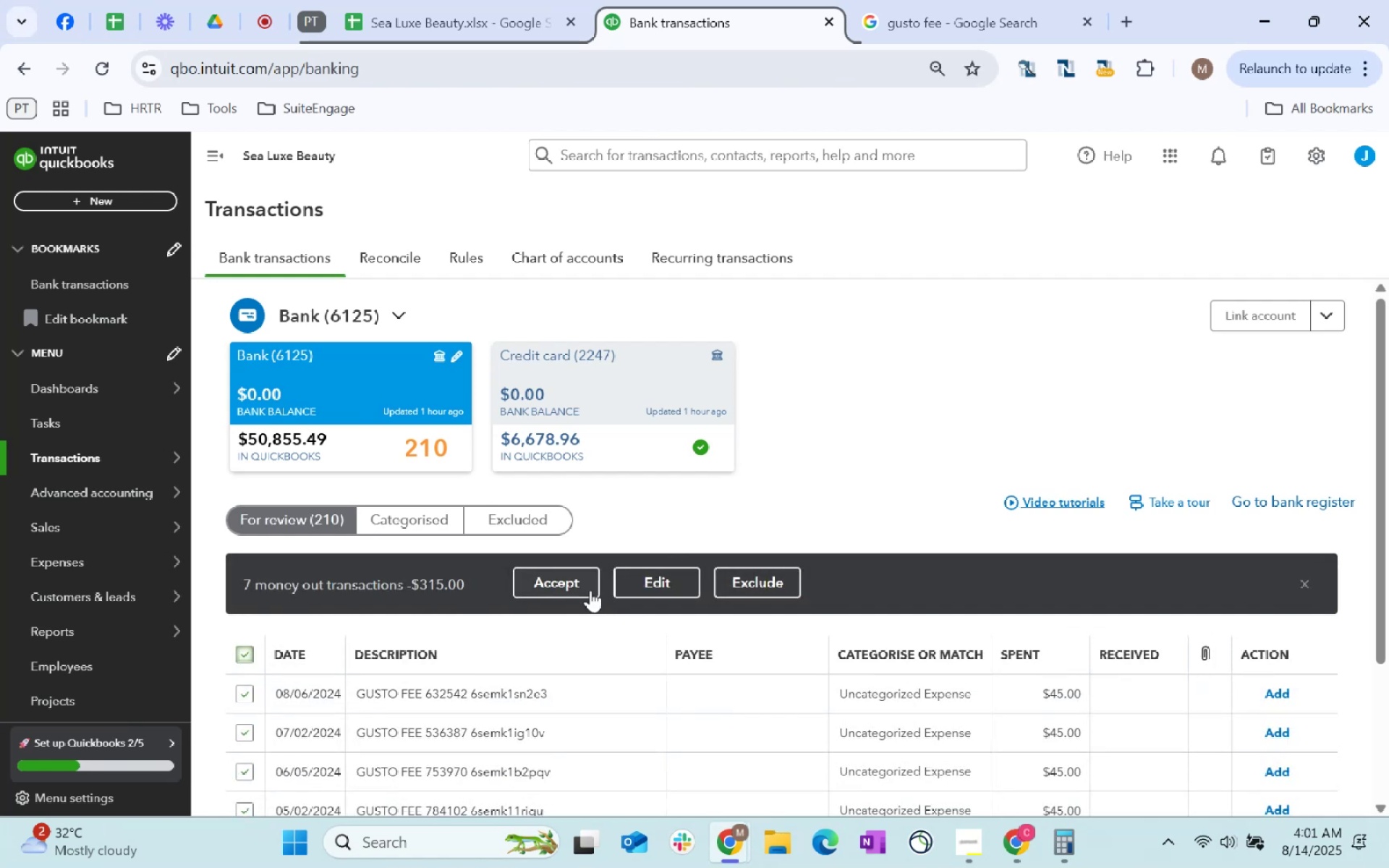 
left_click([640, 595])
 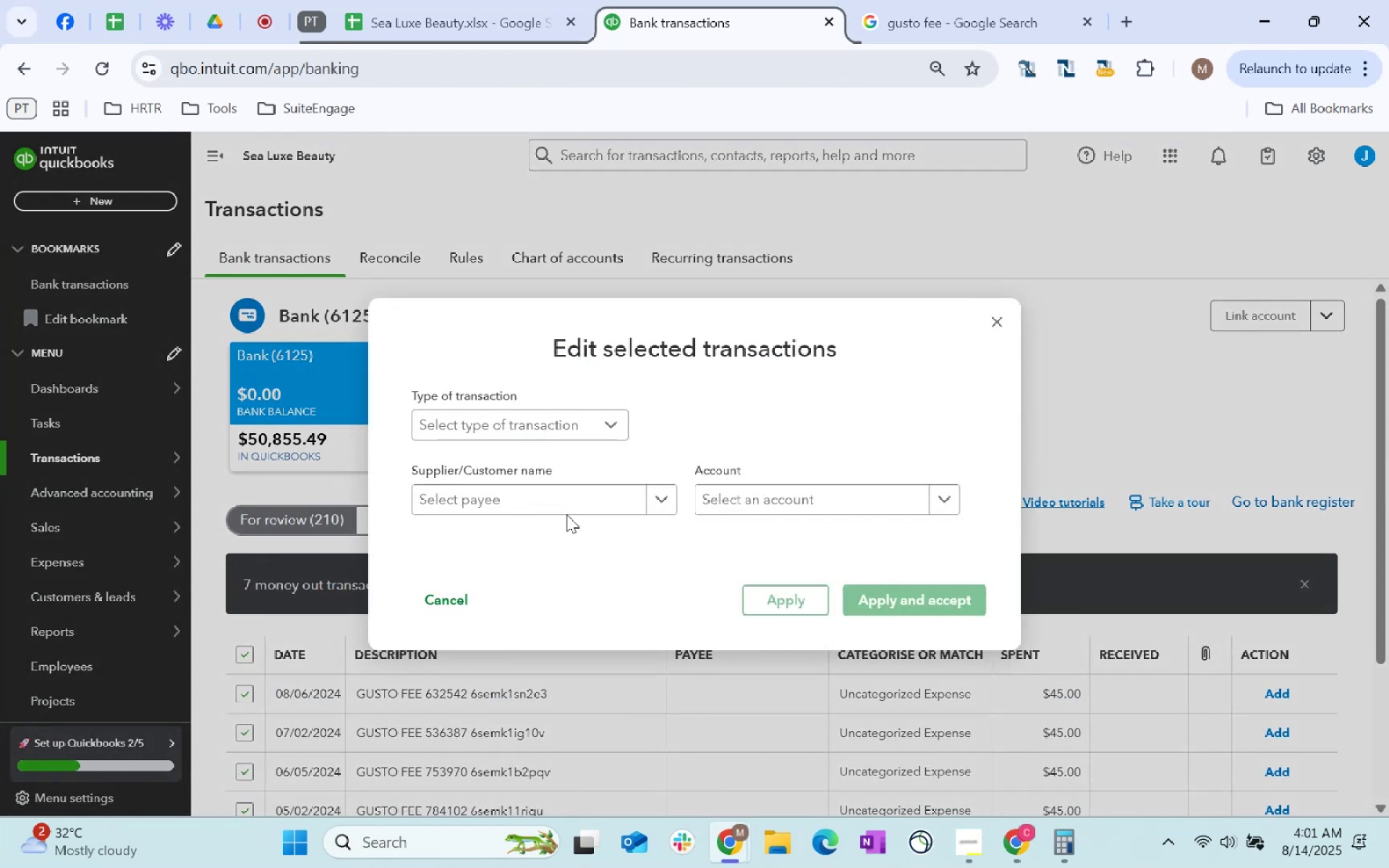 
left_click([556, 503])
 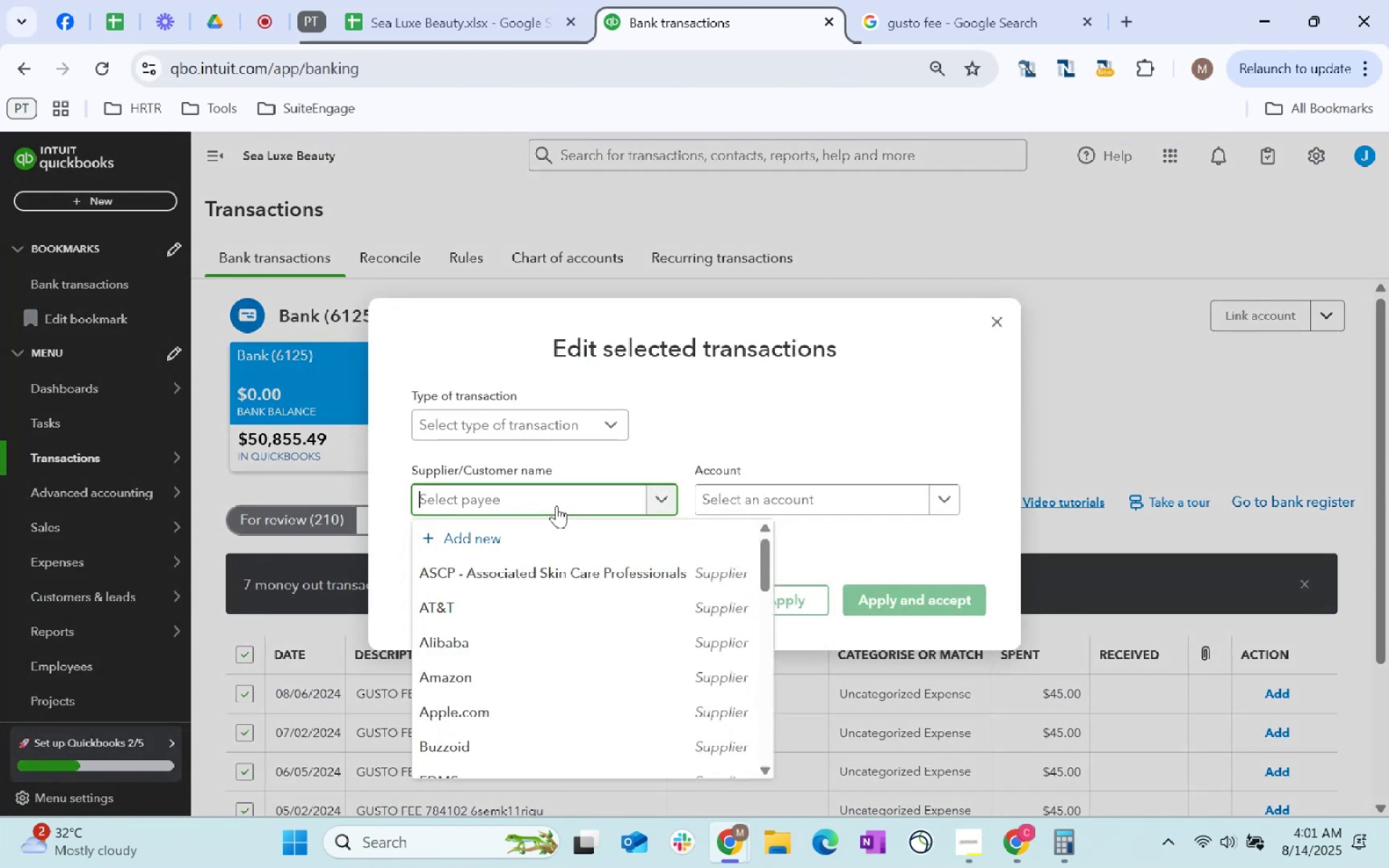 
hold_key(key=ShiftLeft, duration=1.04)
 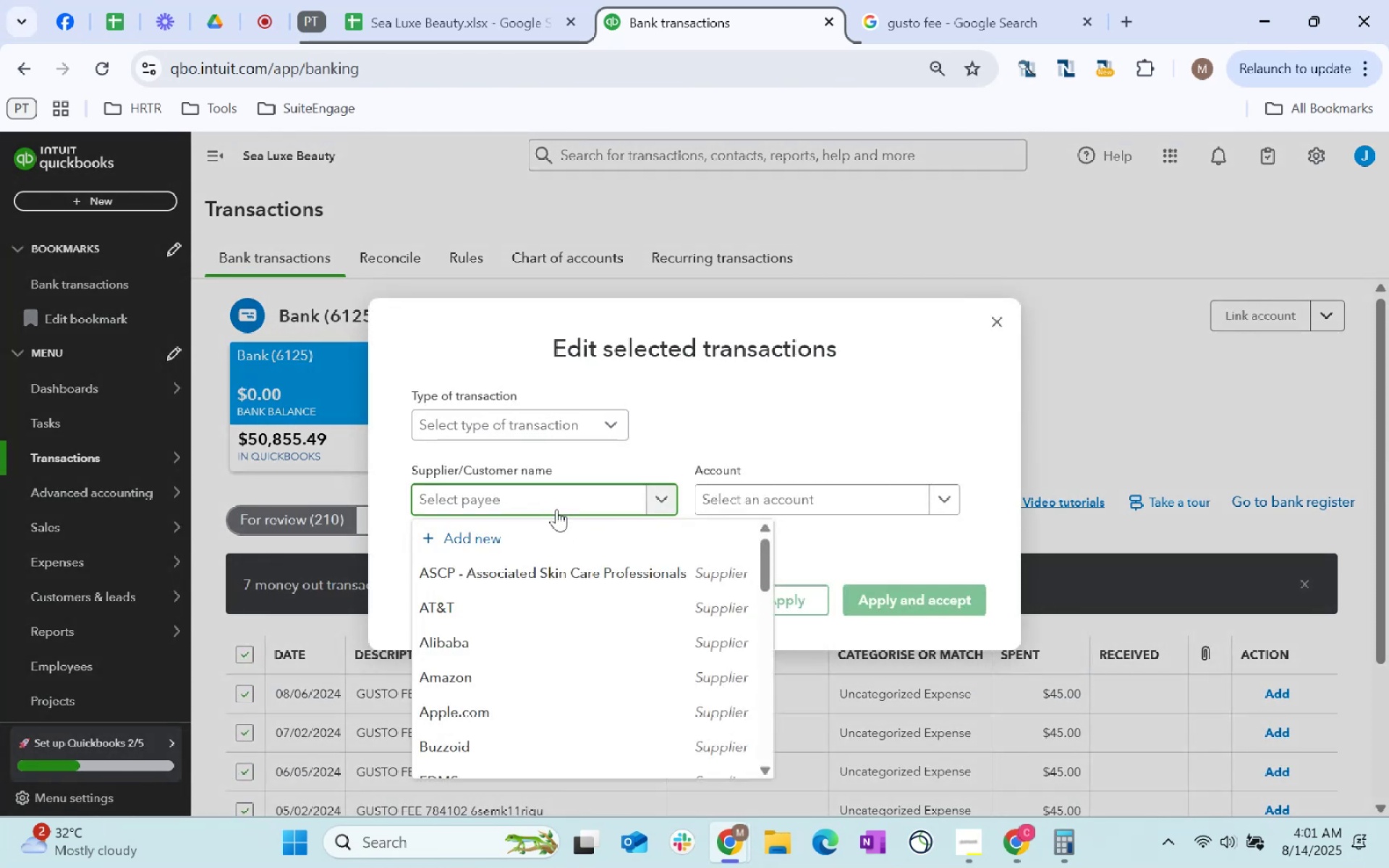 
type(Online)
key(Backspace)
key(Backspace)
key(Backspace)
key(Backspace)
key(Backspace)
key(Backspace)
key(Backspace)
key(Backspace)
key(Backspace)
key(Backspace)
key(Backspace)
key(Backspace)
key(Backspace)
key(Backspace)
key(Backspace)
type(webs)
key(Backspace)
key(Backspace)
key(Backspace)
key(Backspace)
key(Backspace)
key(Backspace)
key(Backspace)
type(soft)
key(Backspace)
key(Backspace)
key(Backspace)
key(Backspace)
key(Backspace)
key(Backspace)
key(Backspace)
type(WEB)
key(Backspace)
key(Backspace)
key(Backspace)
key(Backspace)
key(Backspace)
key(Backspace)
type(gusto)
key(Tab)
 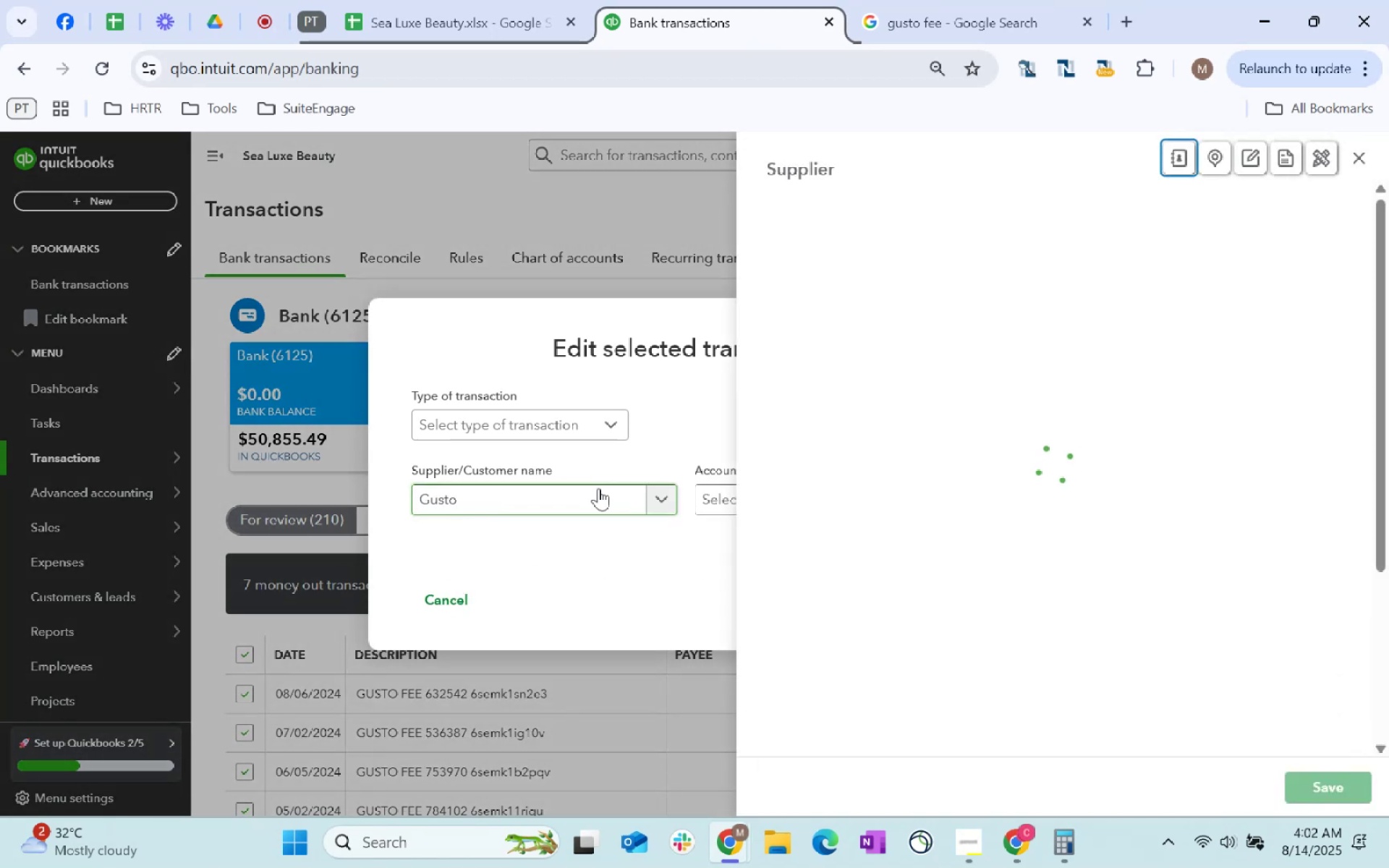 
scroll: coordinate [975, 343], scroll_direction: down, amount: 55.0
 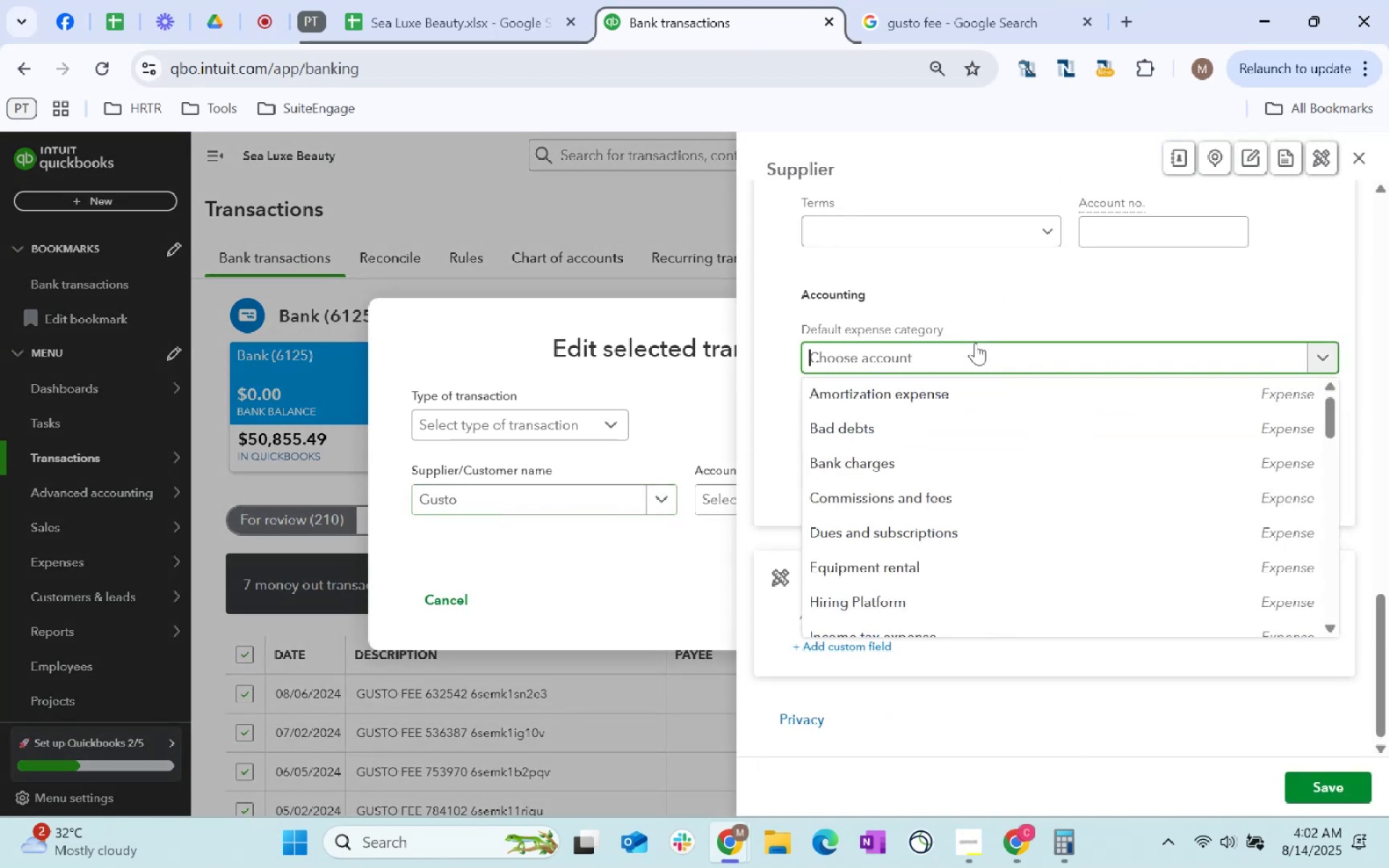 
left_click([975, 343])
 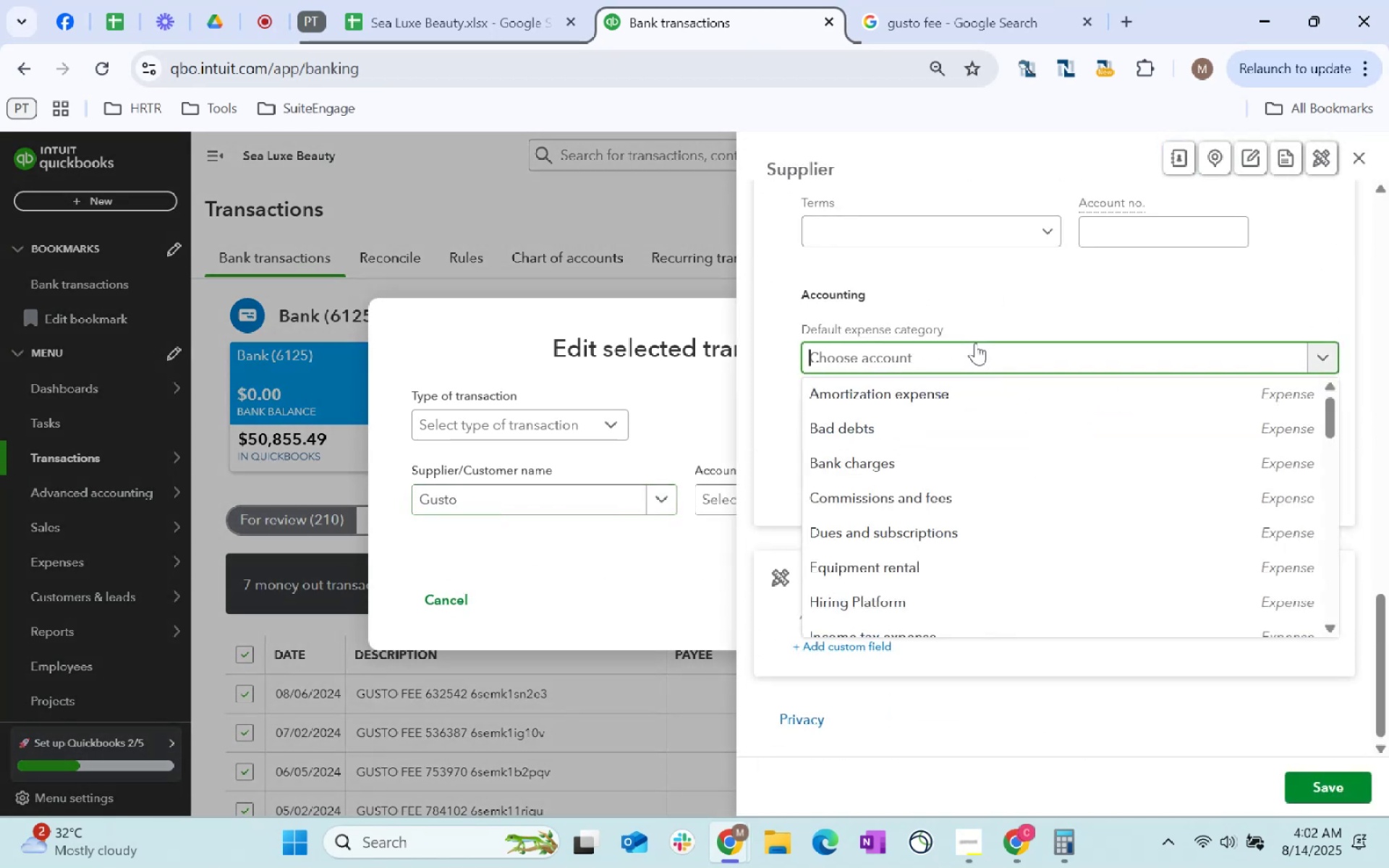 
type(we)
 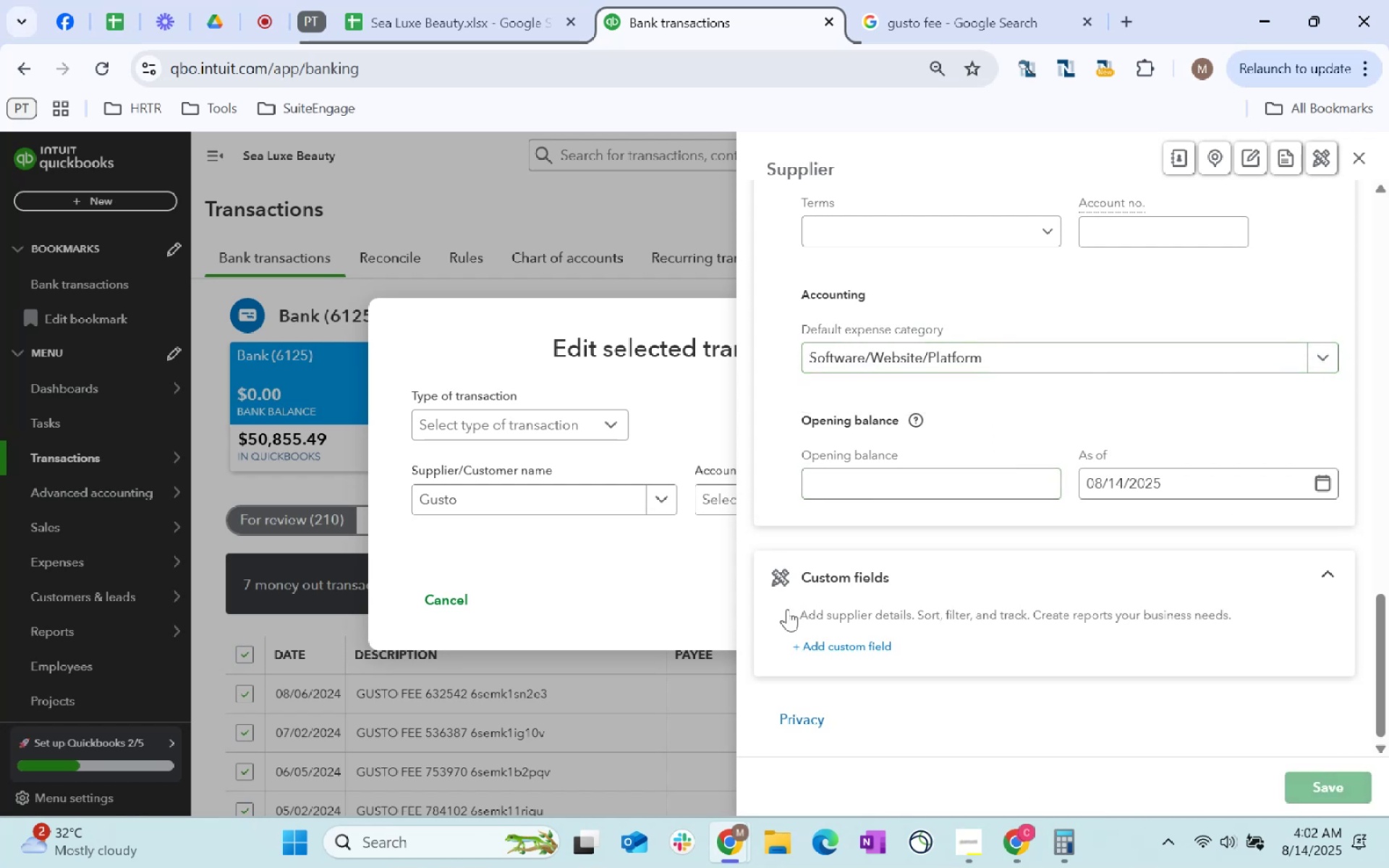 
left_click([766, 513])
 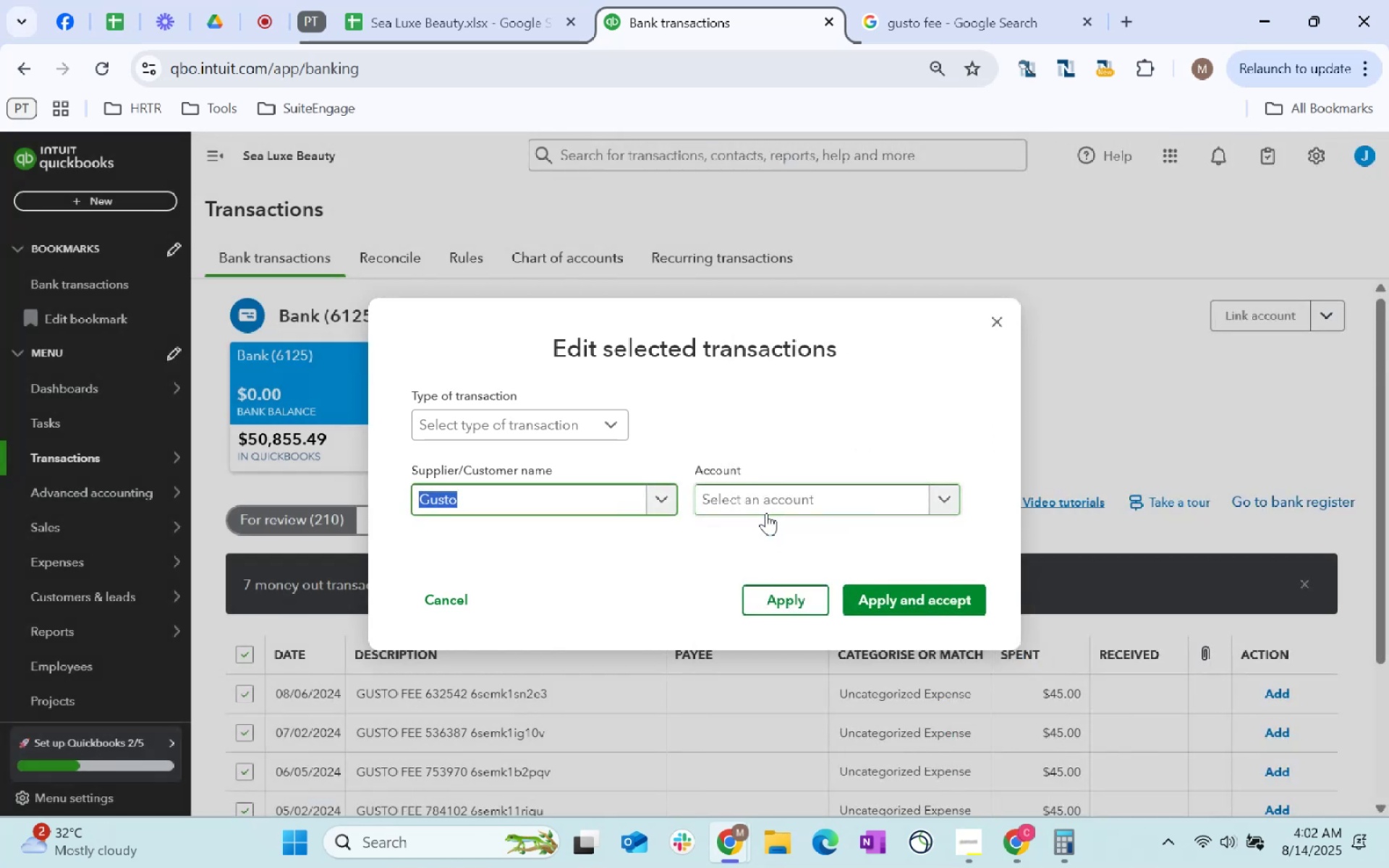 
type(we)
 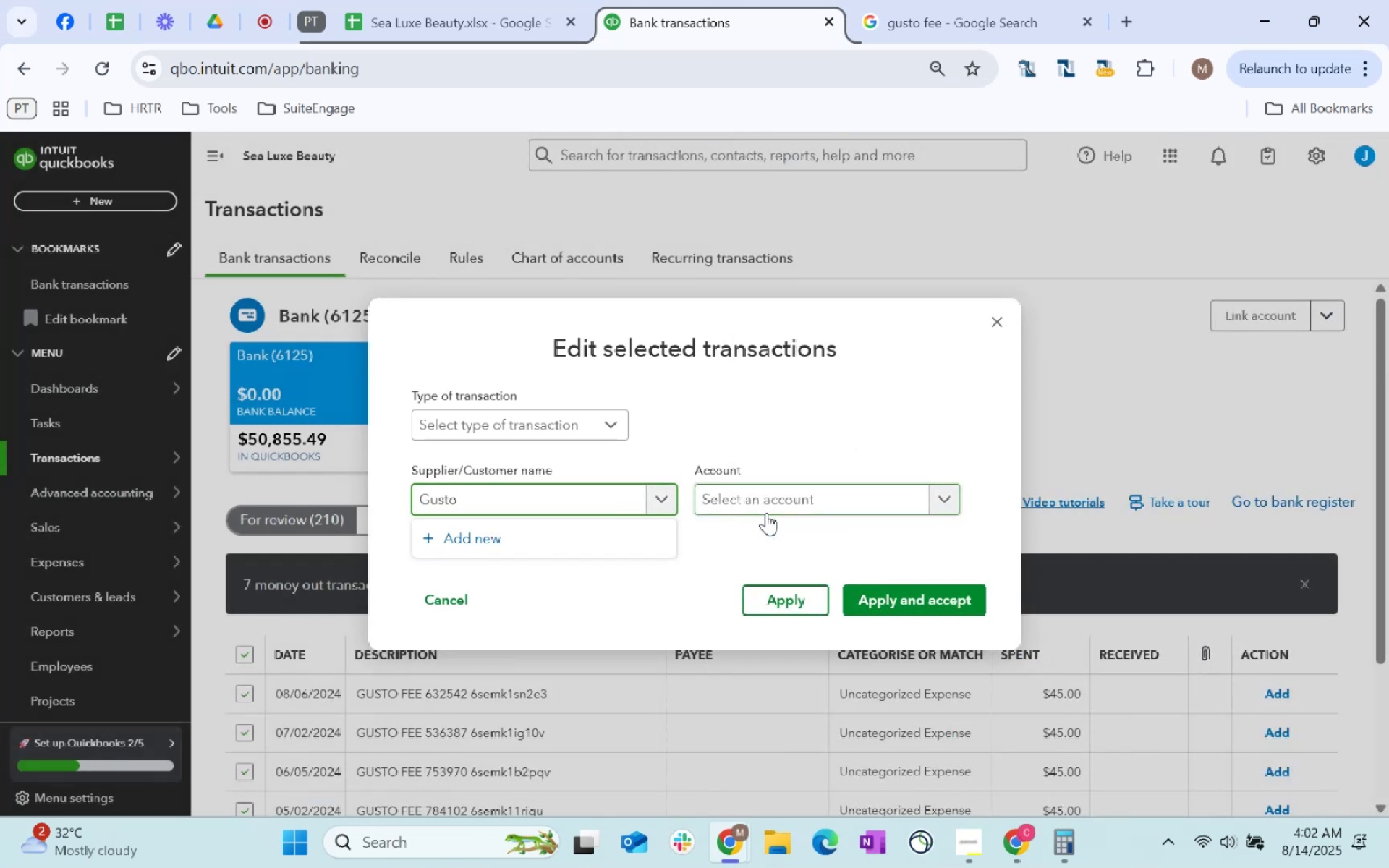 
left_click([766, 513])
 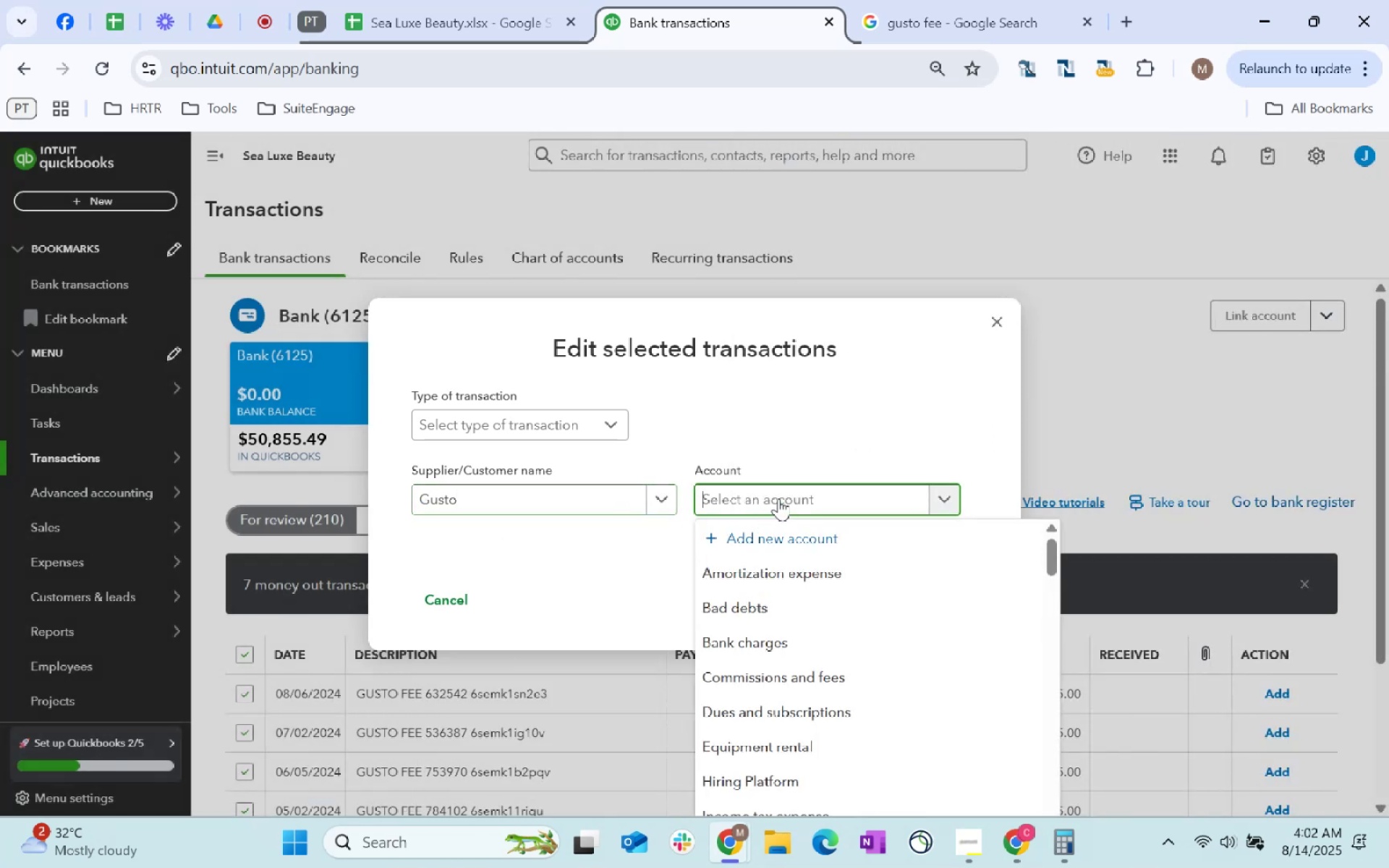 
type(we)
 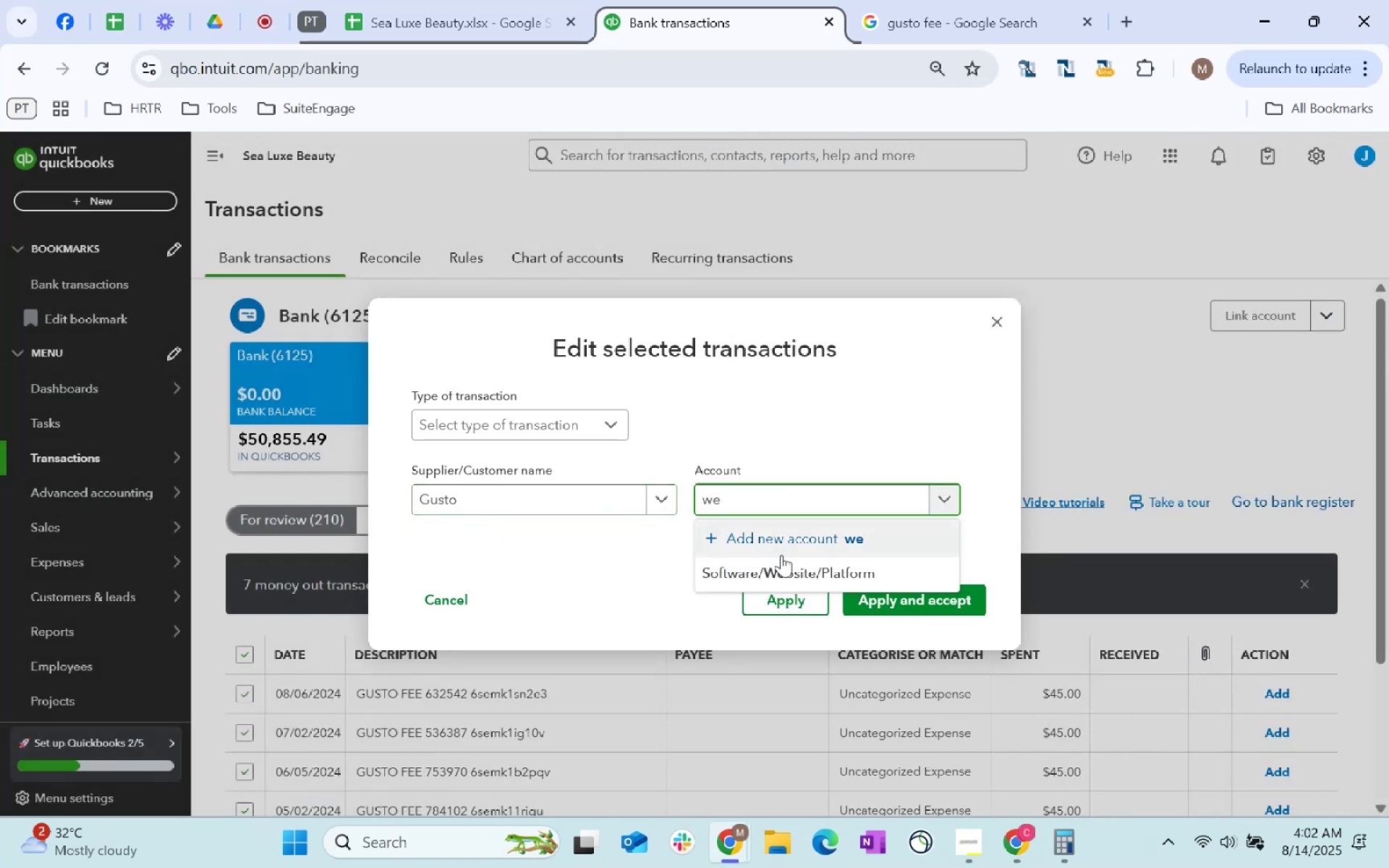 
left_click([783, 556])
 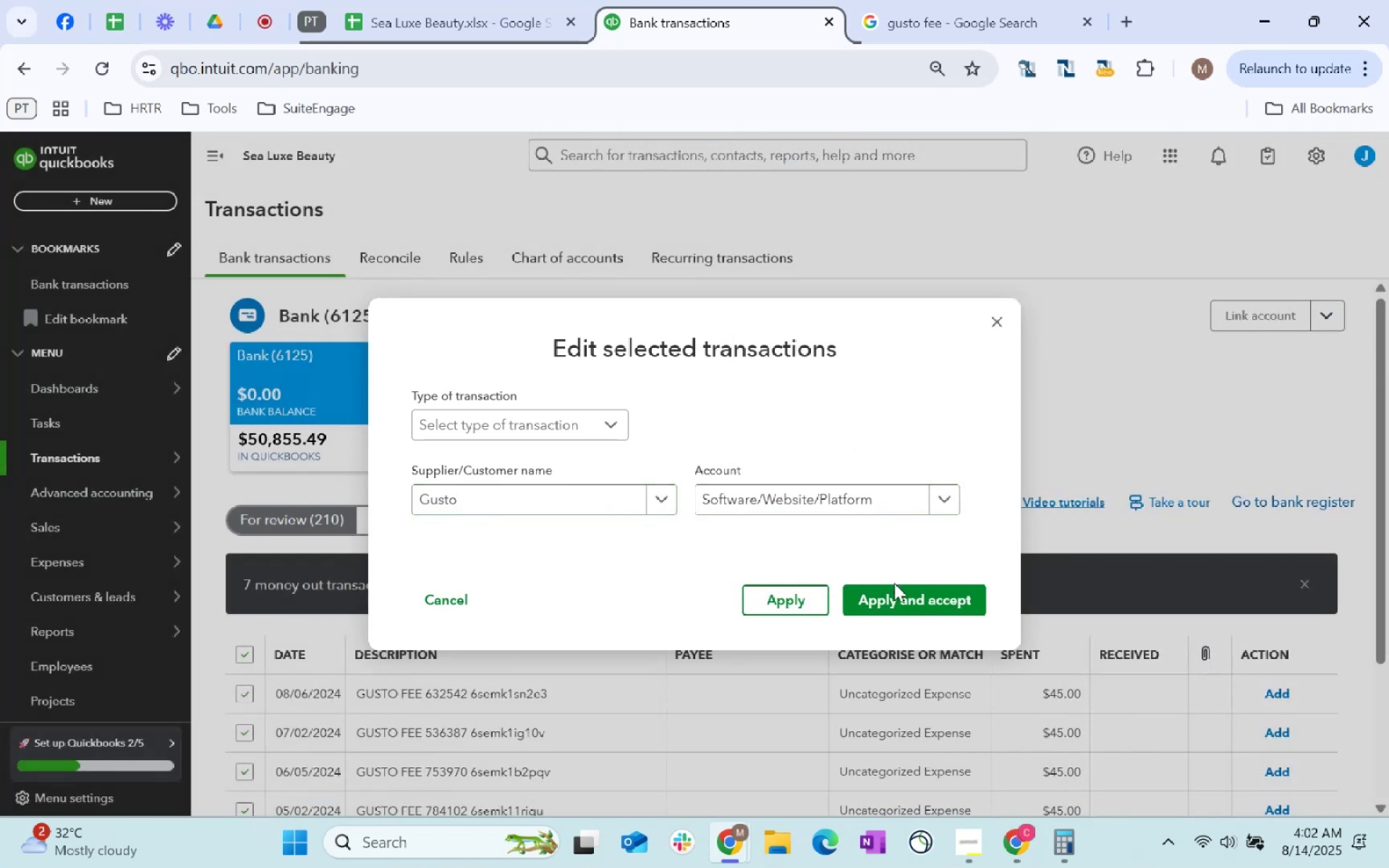 
left_click([892, 607])
 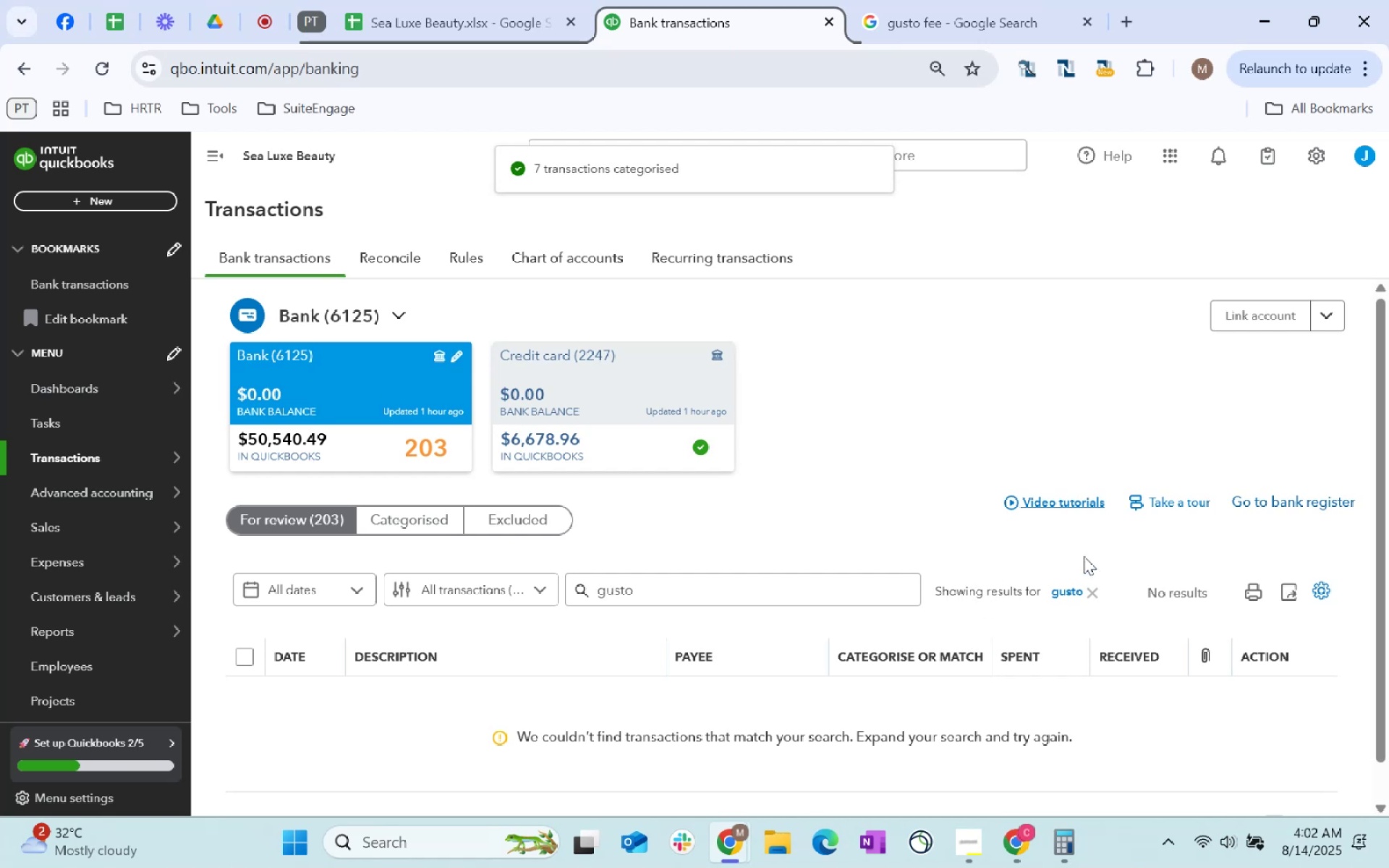 
left_click([1095, 595])
 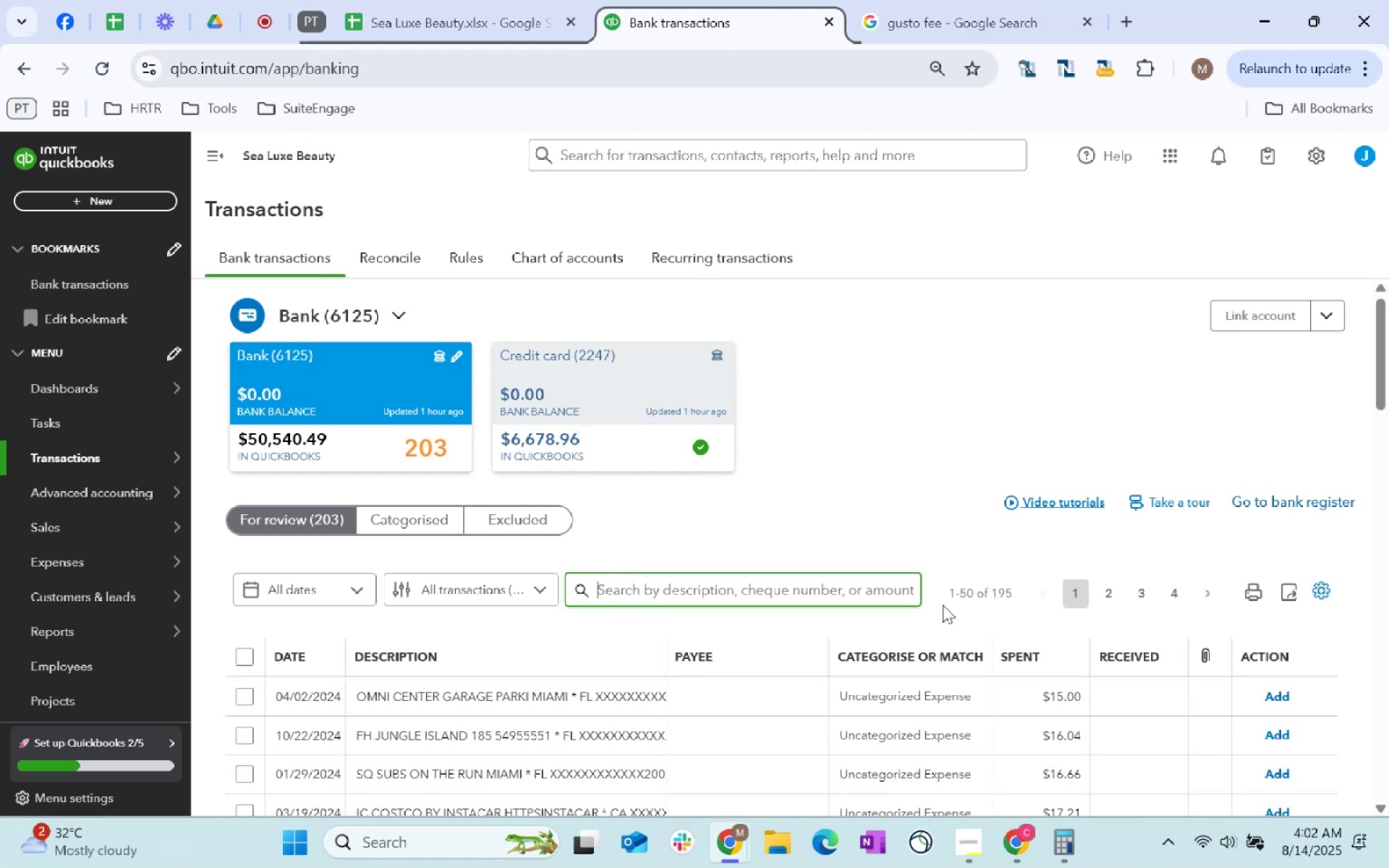 
scroll: coordinate [967, 582], scroll_direction: down, amount: 11.0
 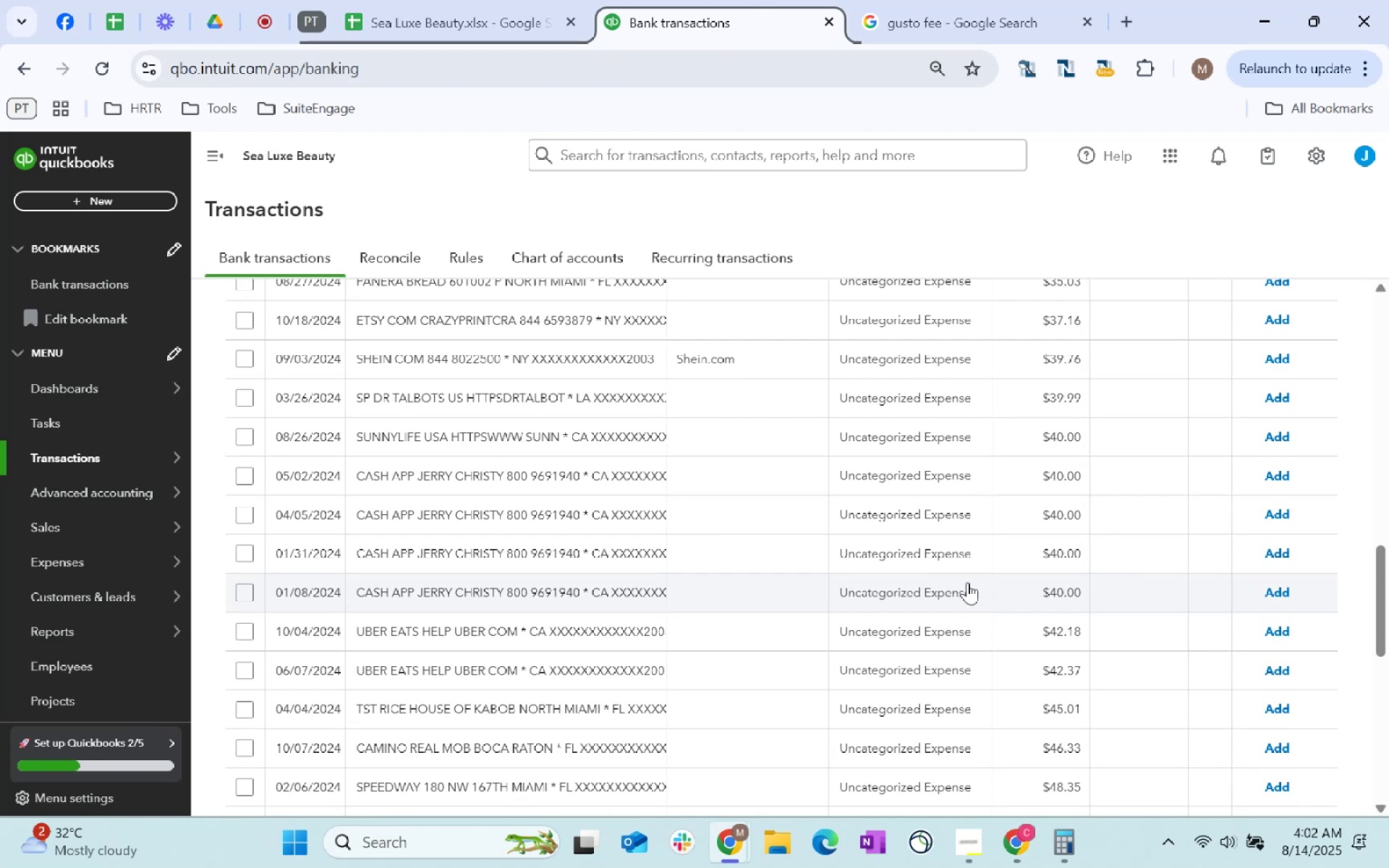 
scroll: coordinate [855, 520], scroll_direction: up, amount: 15.0
 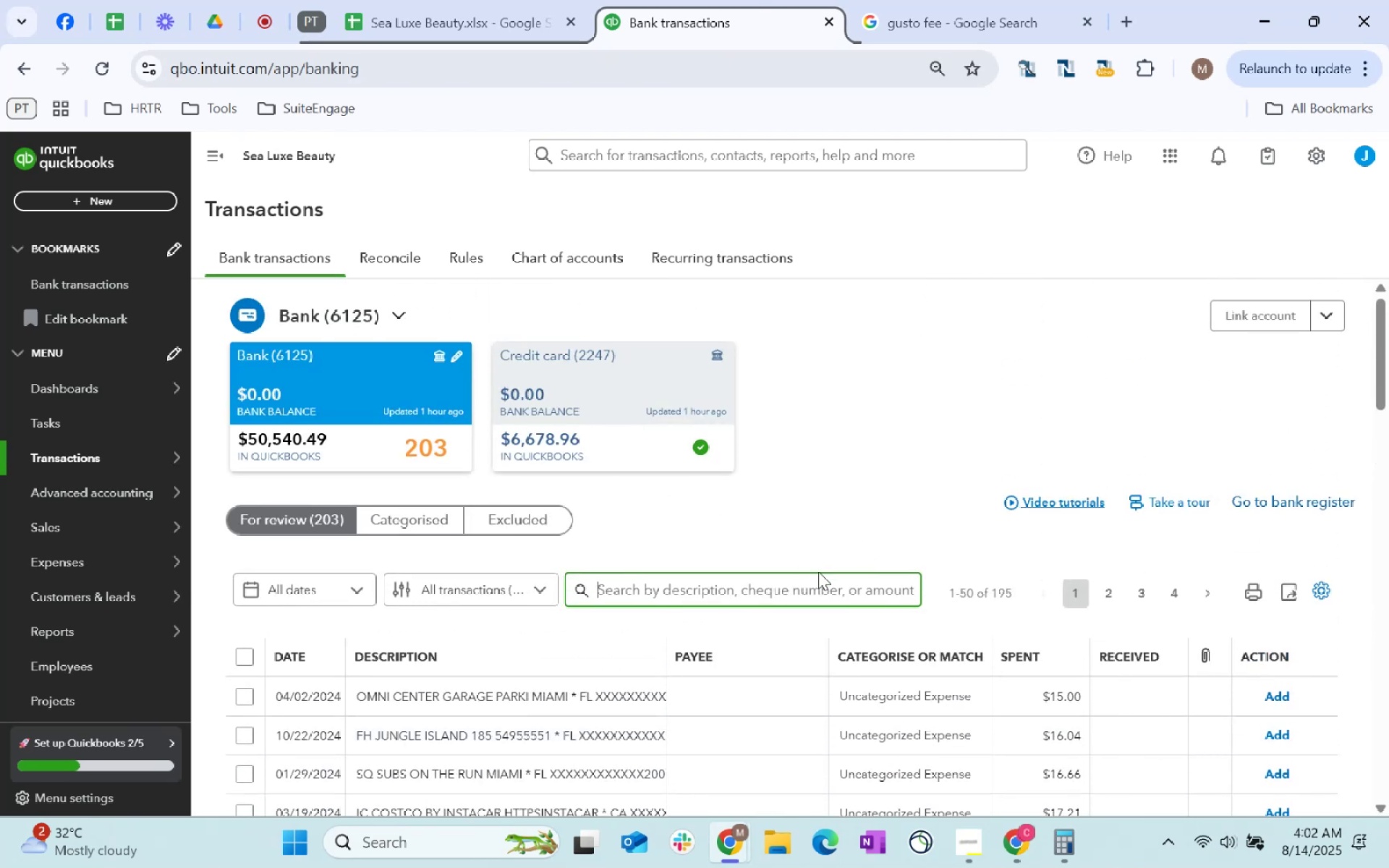 
left_click([819, 577])
 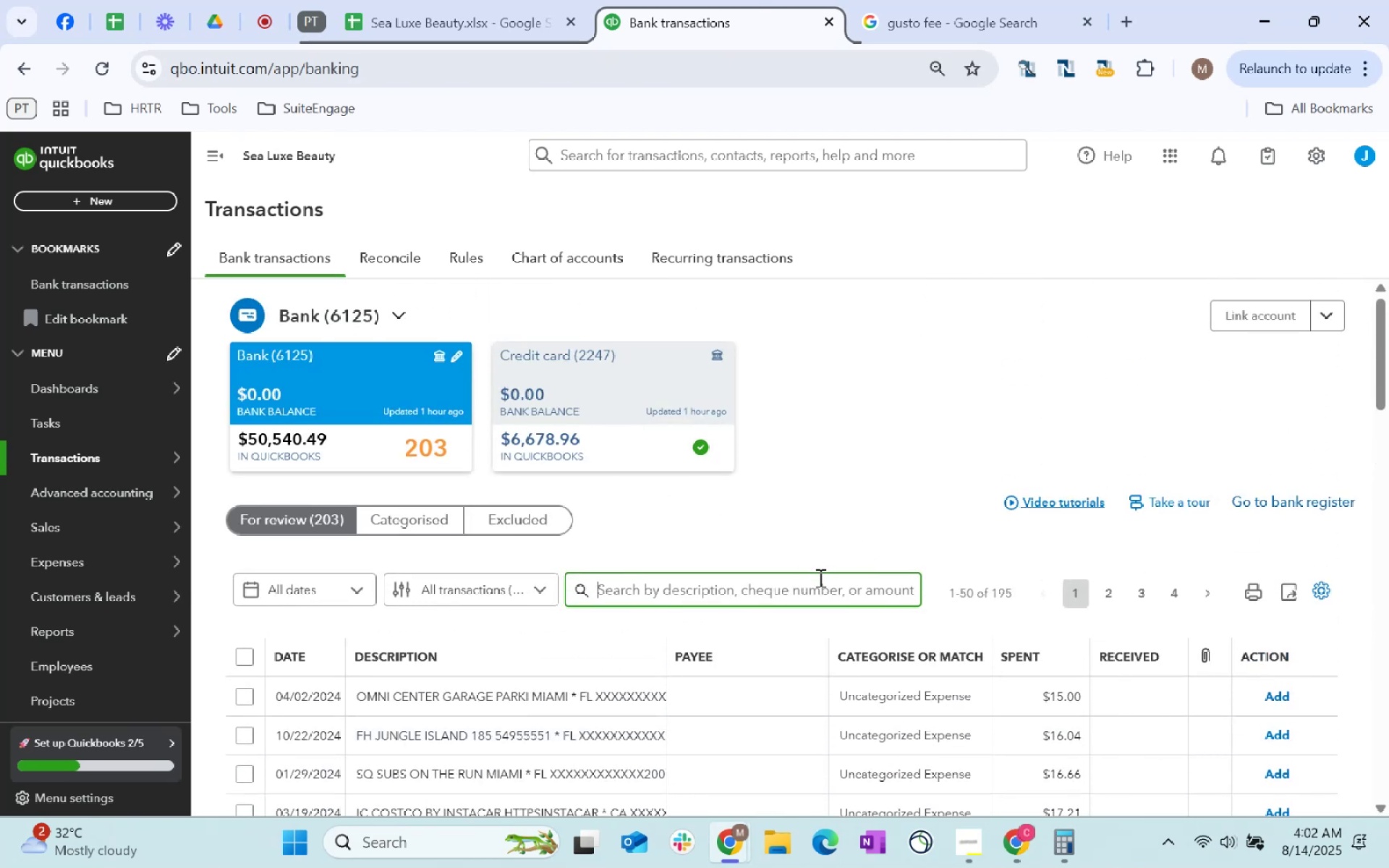 
type(cash app)
 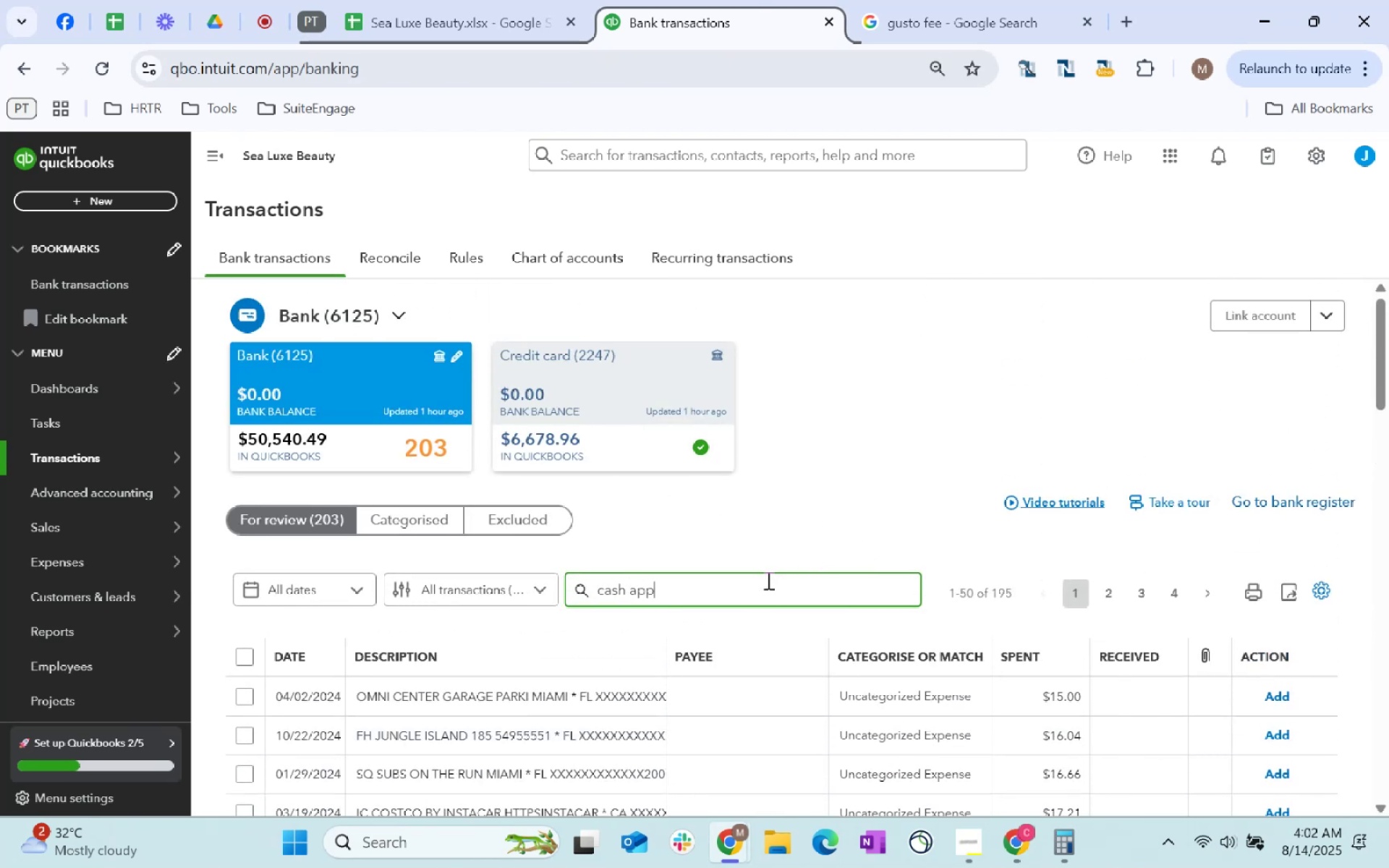 
key(Enter)
 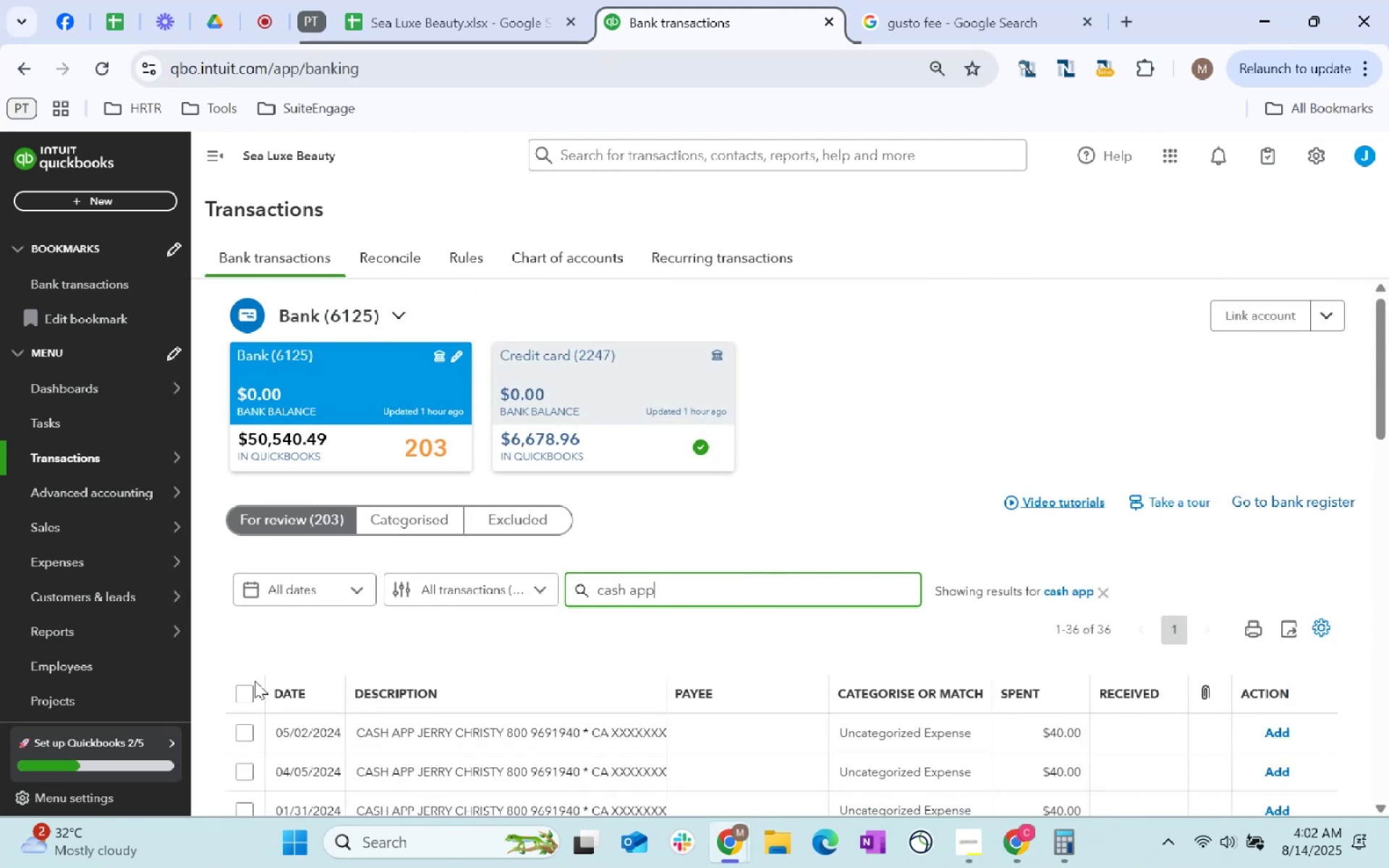 
left_click([252, 692])
 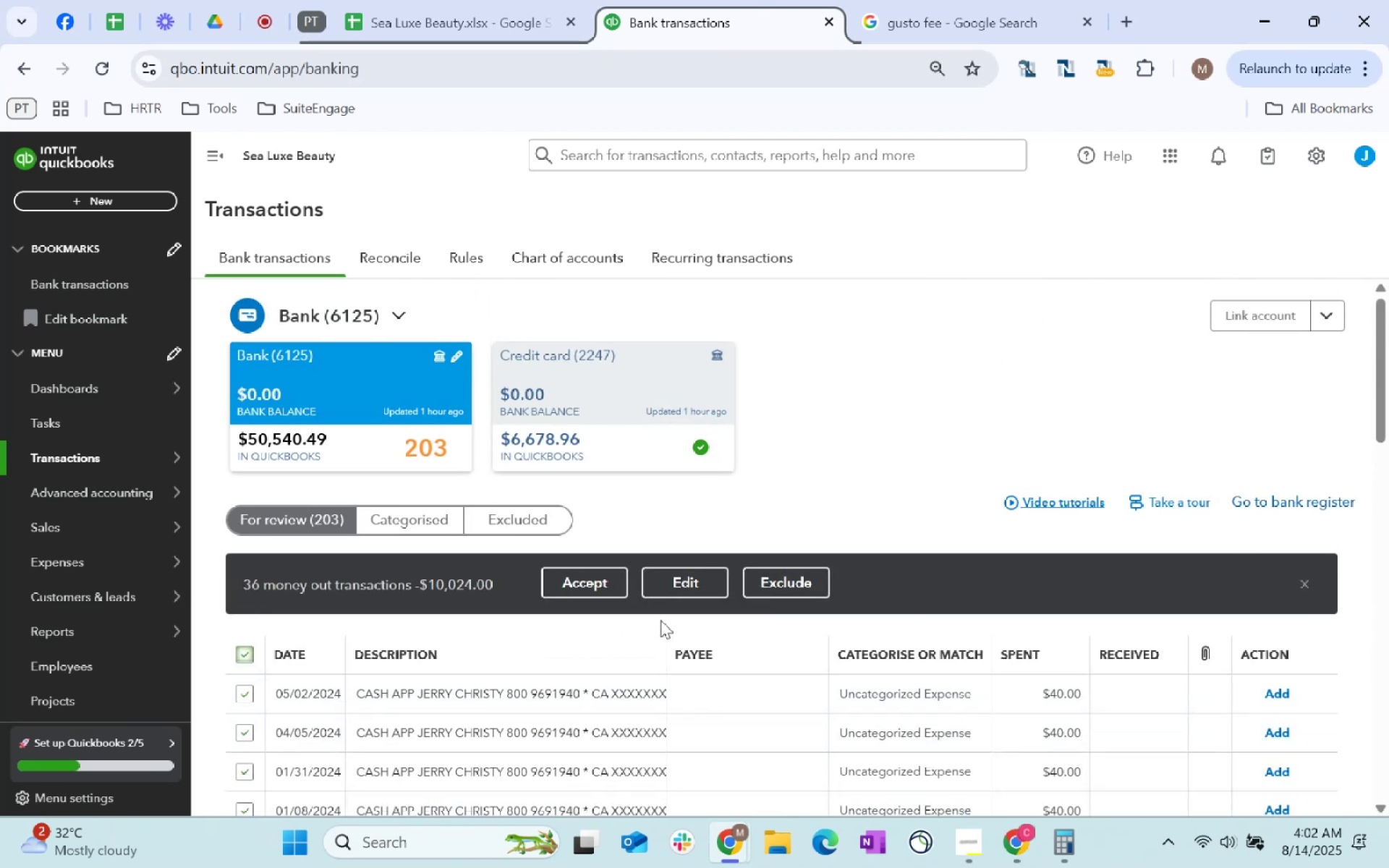 
left_click([676, 578])
 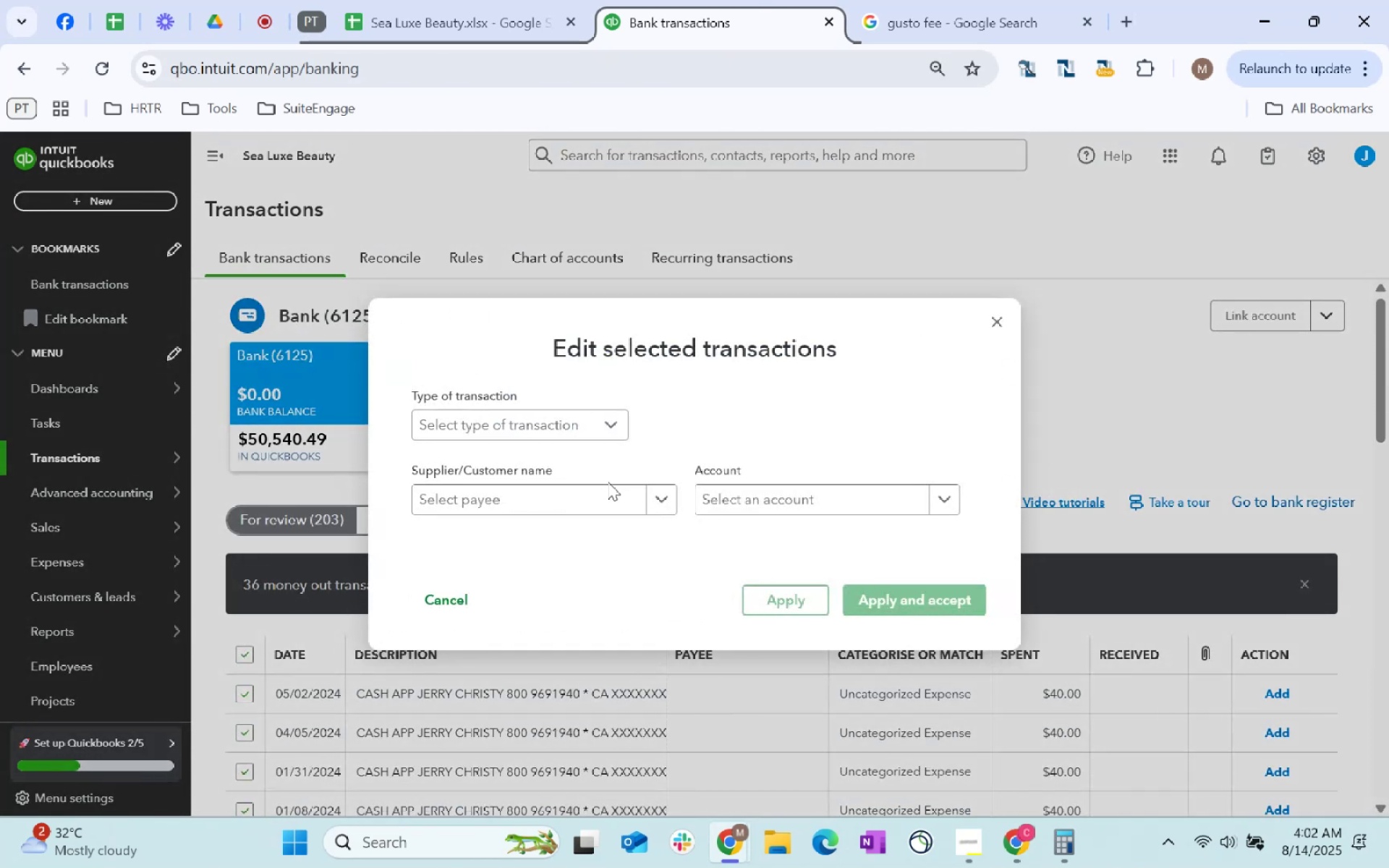 
left_click([605, 492])
 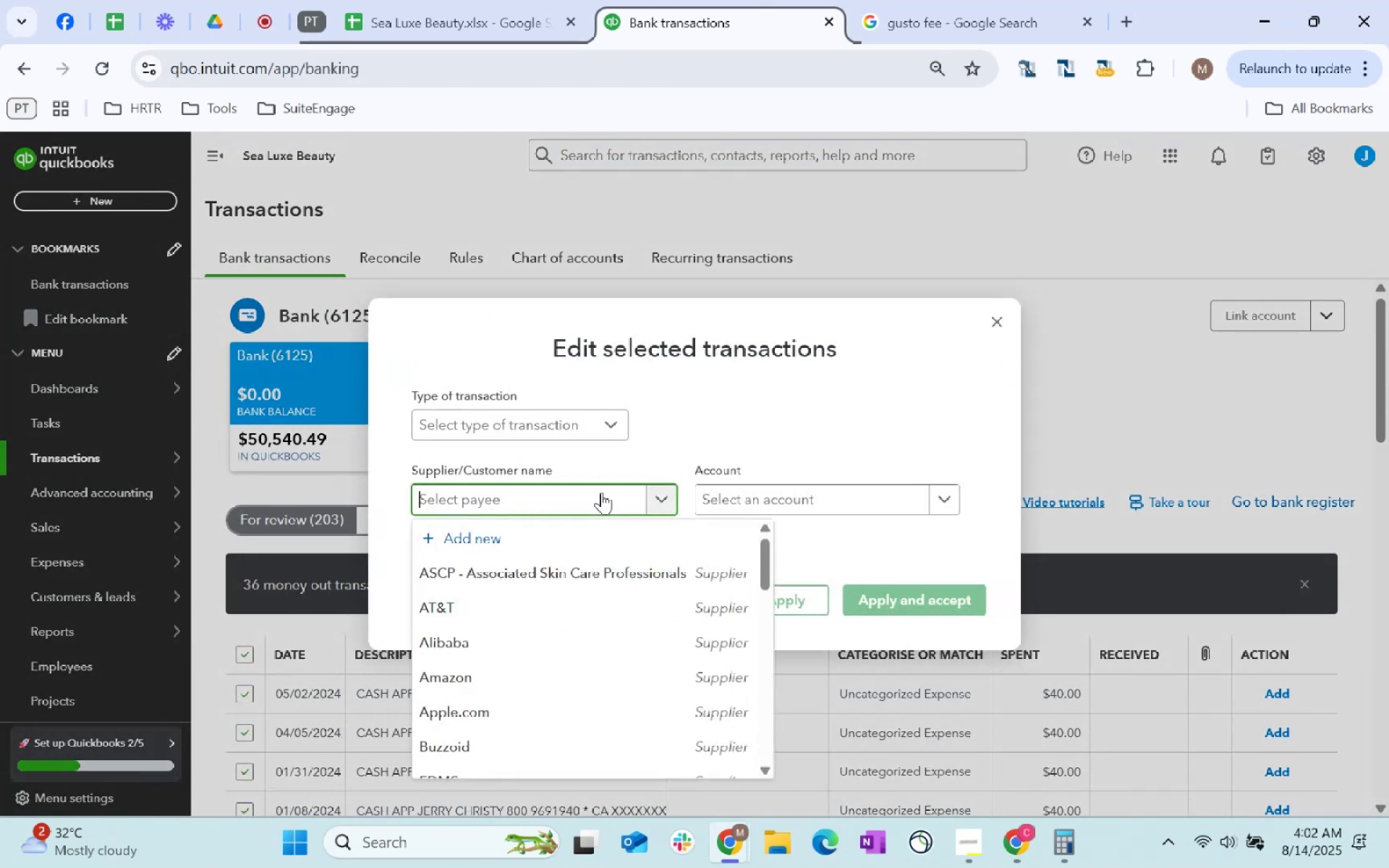 
type(SLB)
key(Tab)
 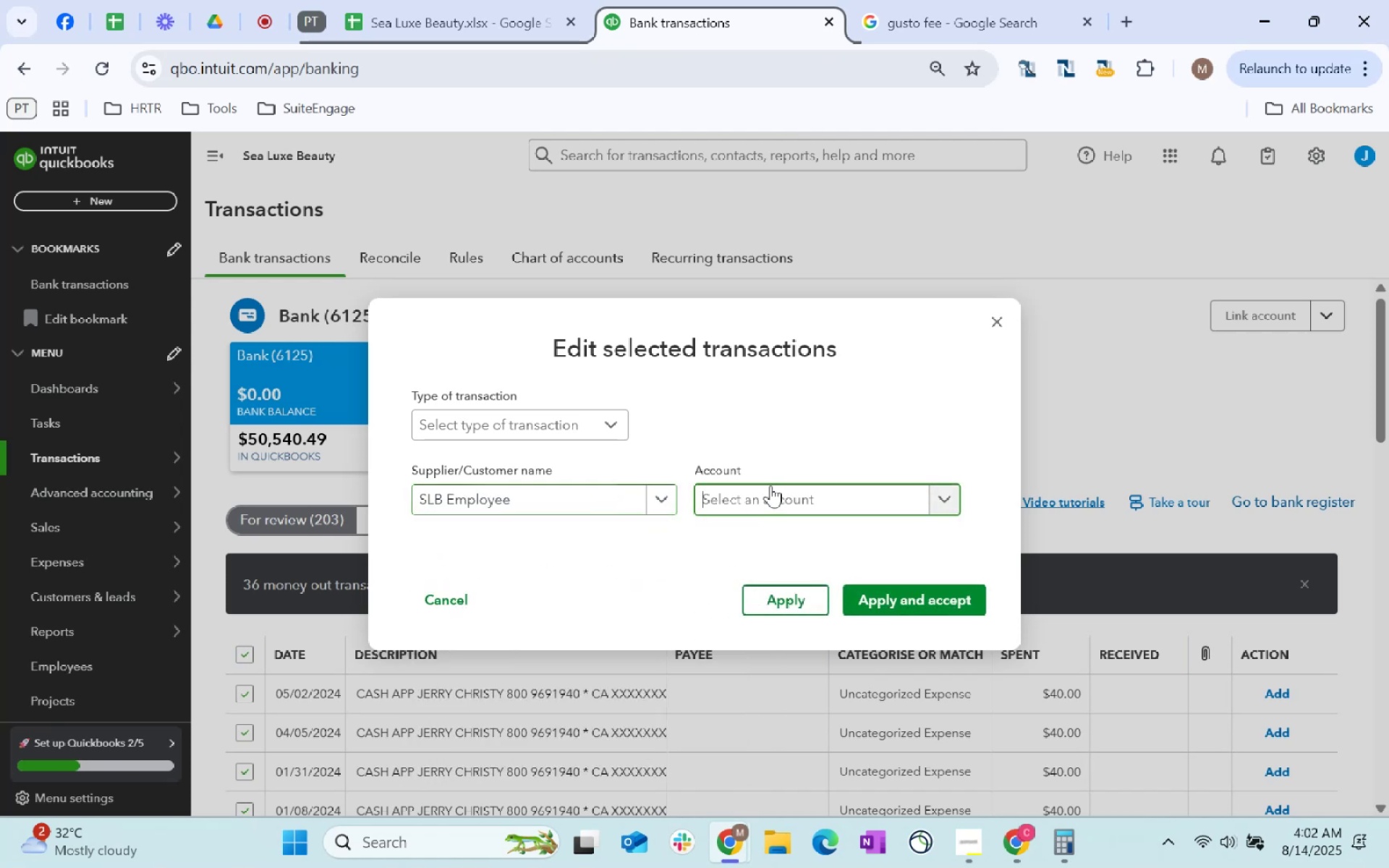 
left_click([773, 485])
 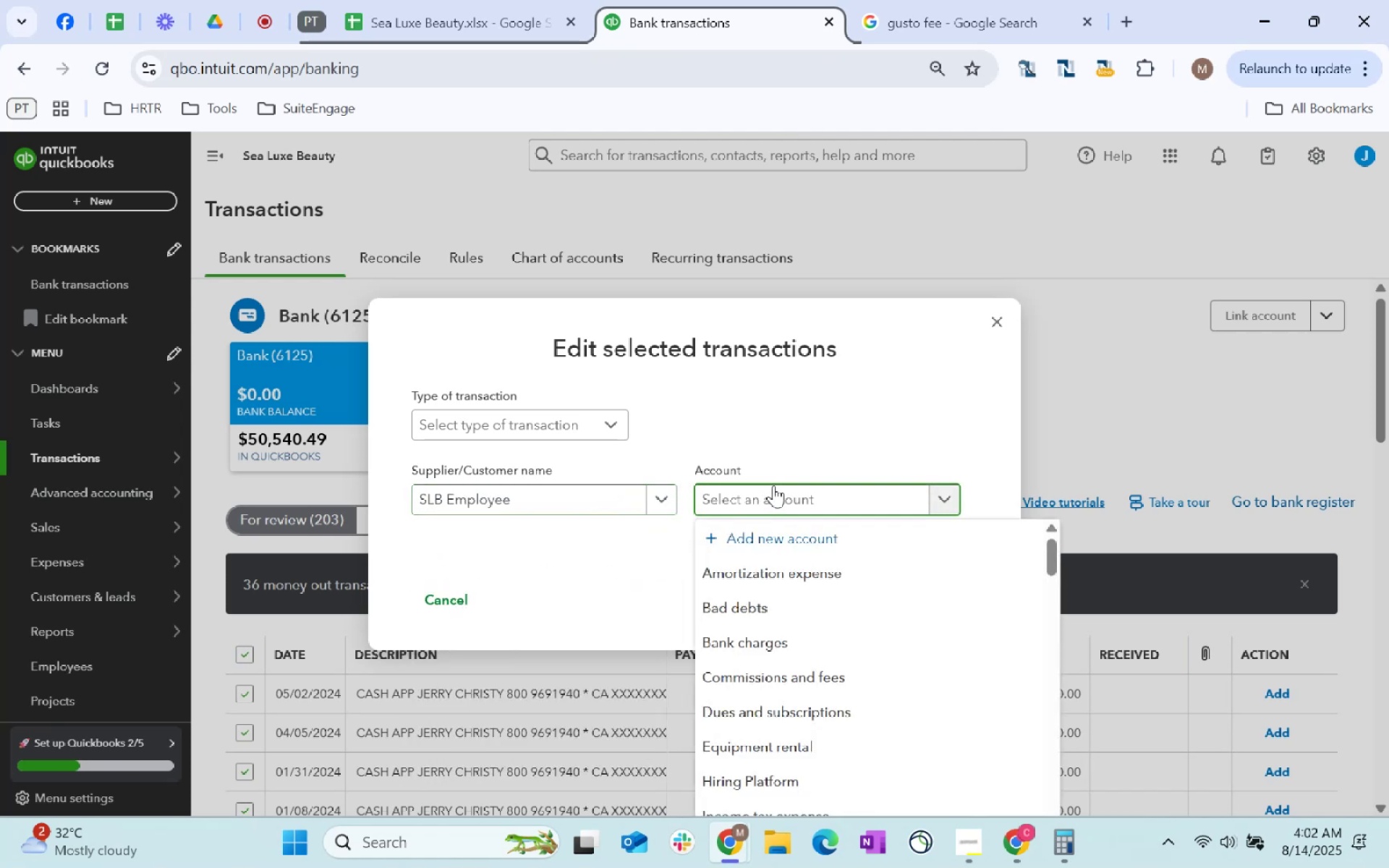 
type(wage)
 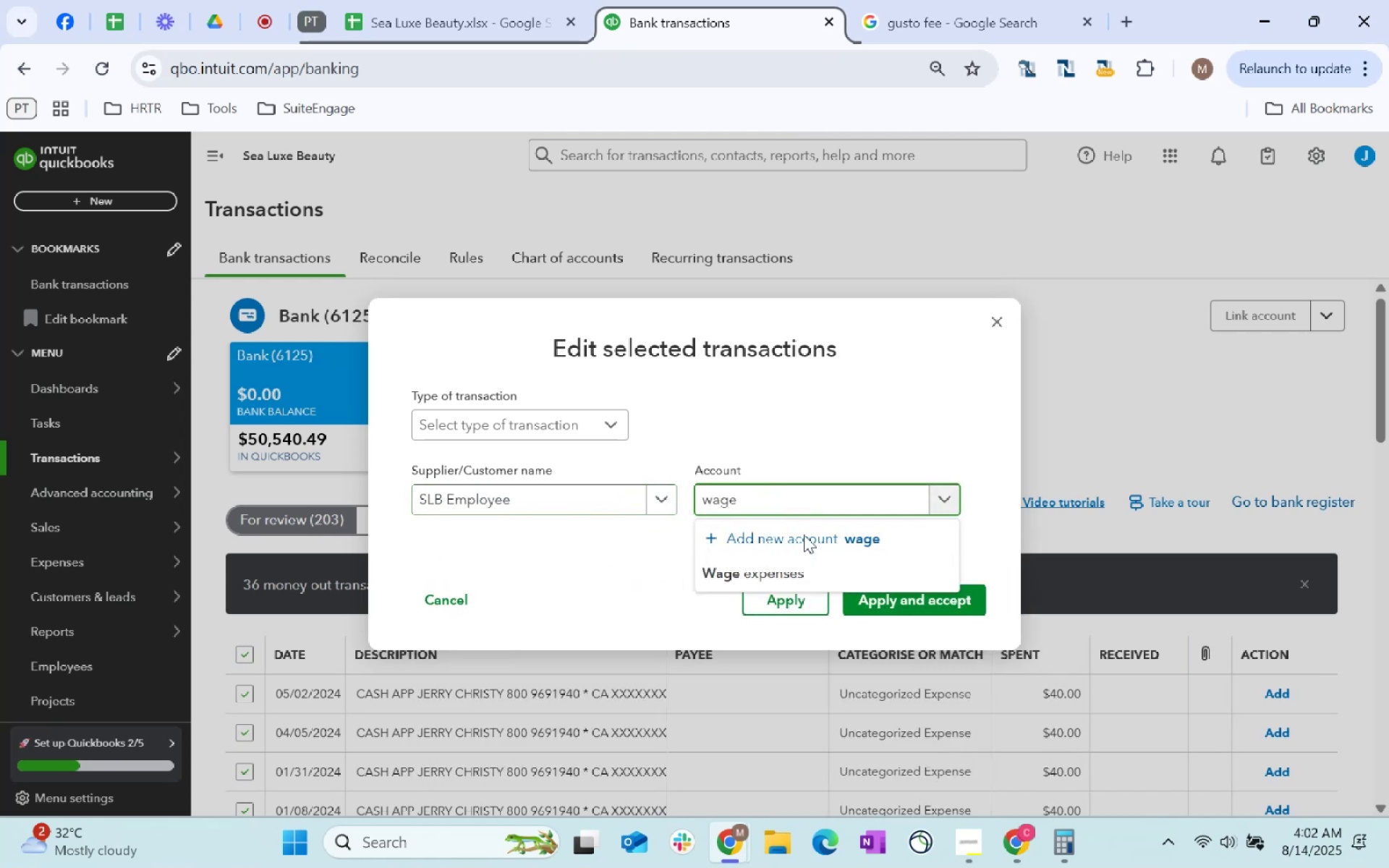 
left_click([804, 572])
 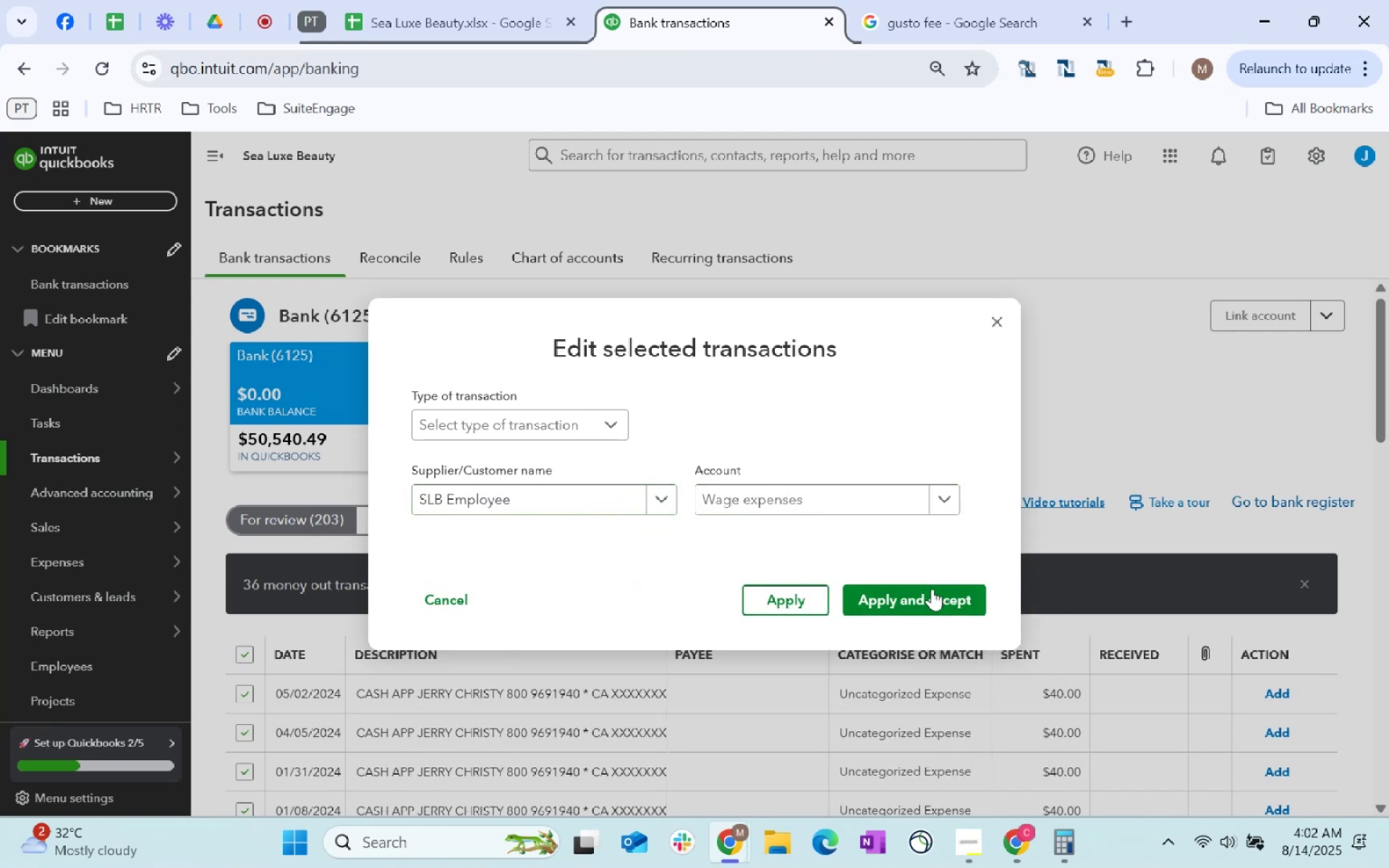 
left_click([930, 592])
 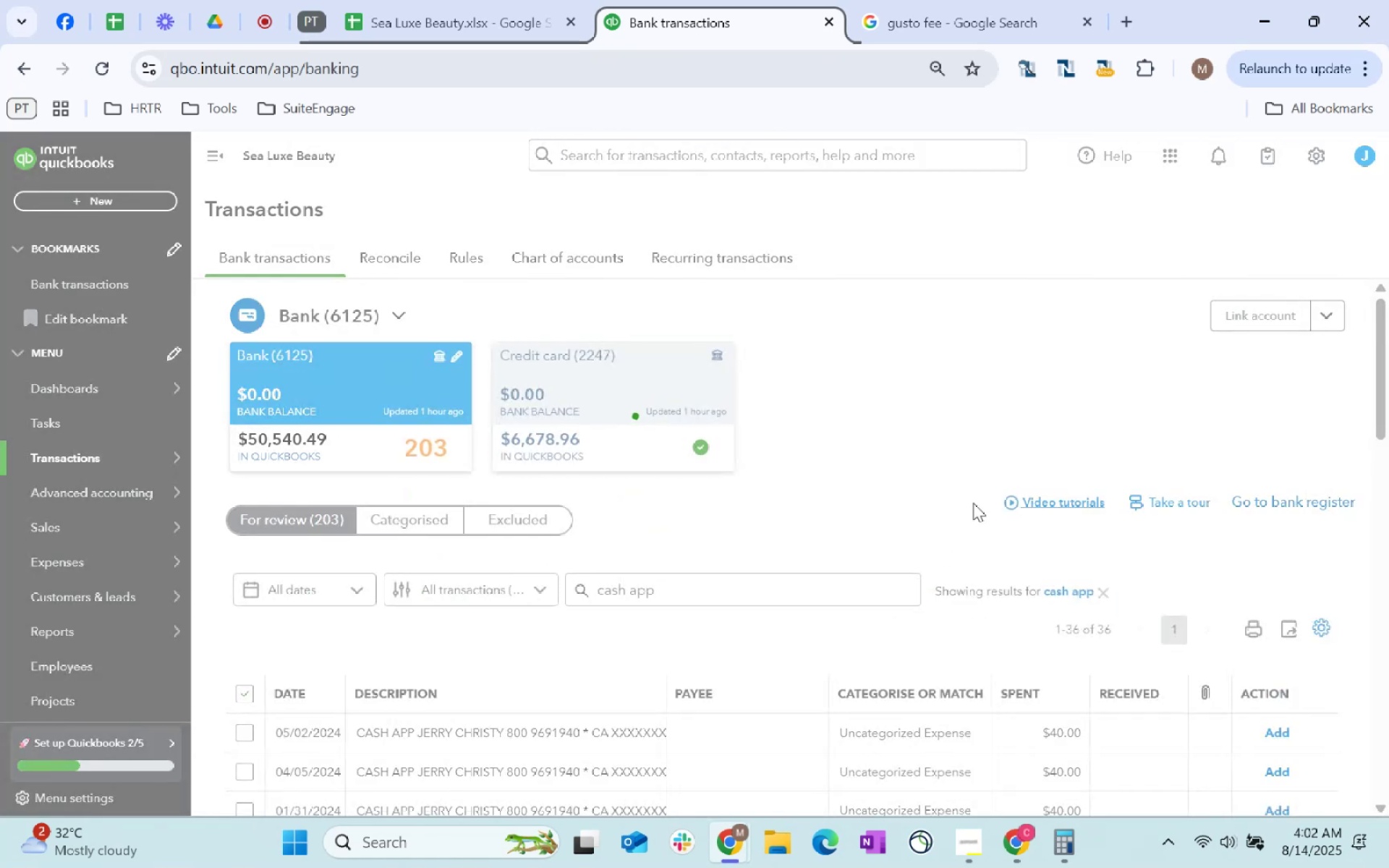 
scroll: coordinate [1017, 438], scroll_direction: down, amount: 7.0
 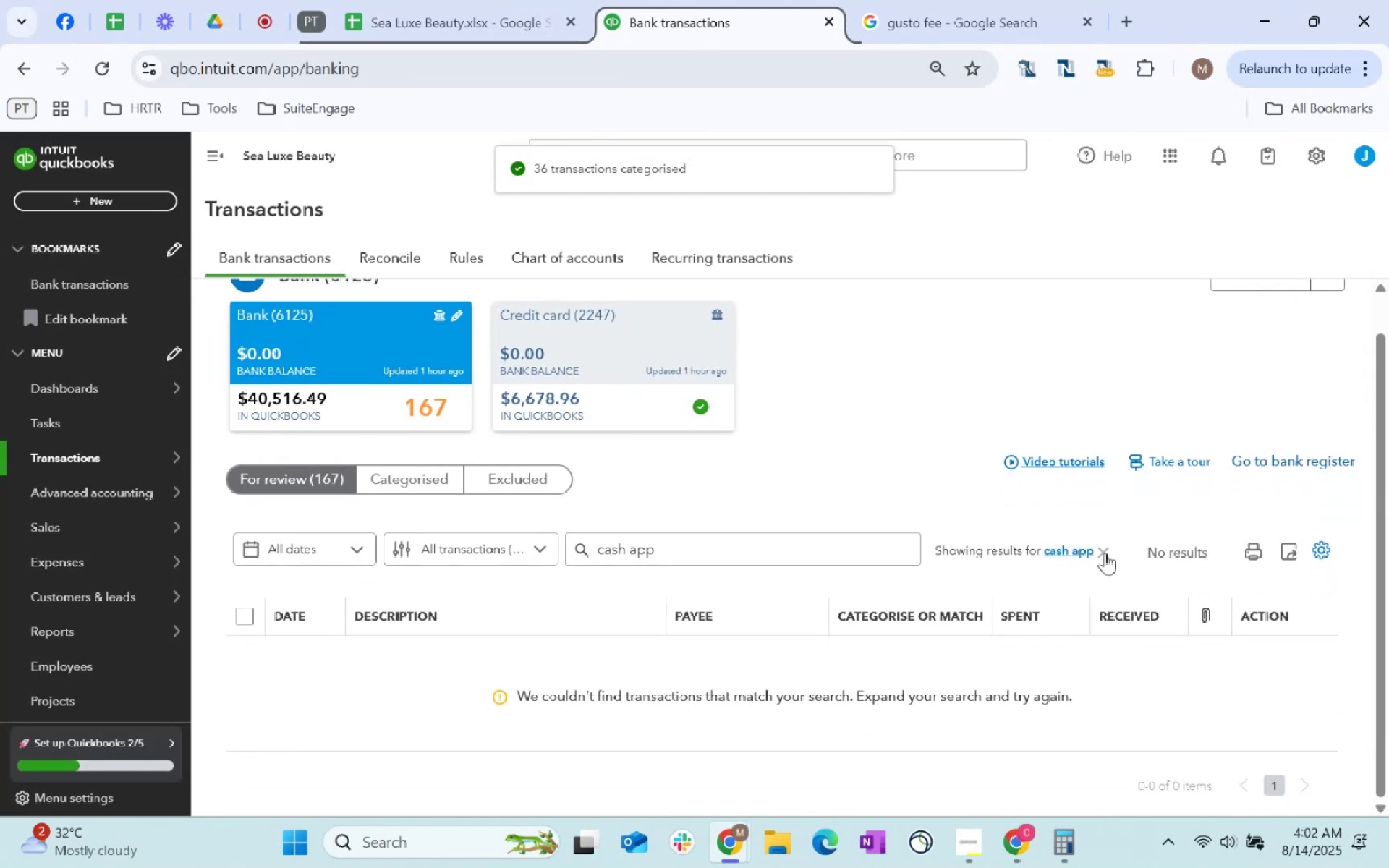 
left_click([1104, 553])
 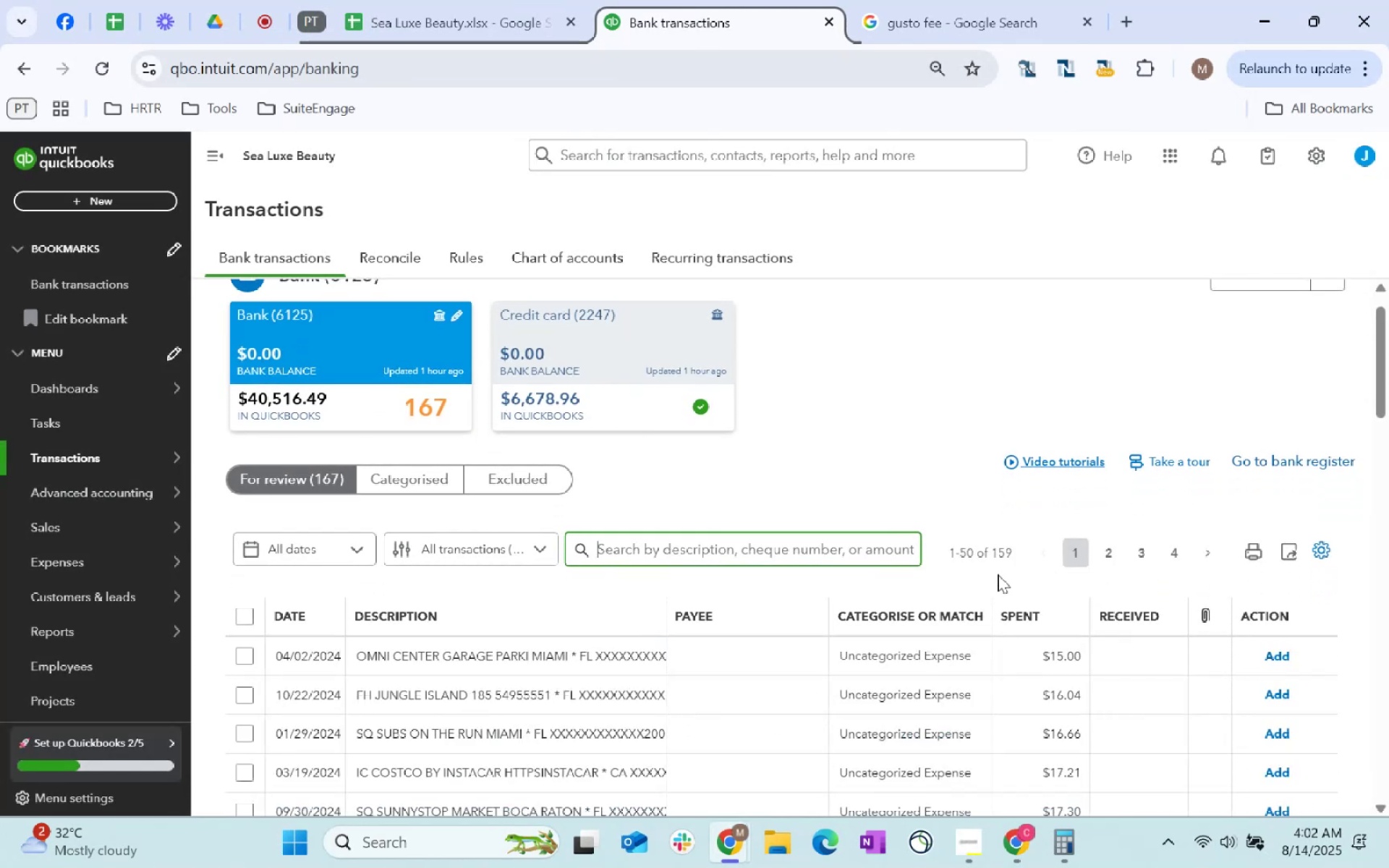 
scroll: coordinate [998, 569], scroll_direction: down, amount: 17.0
 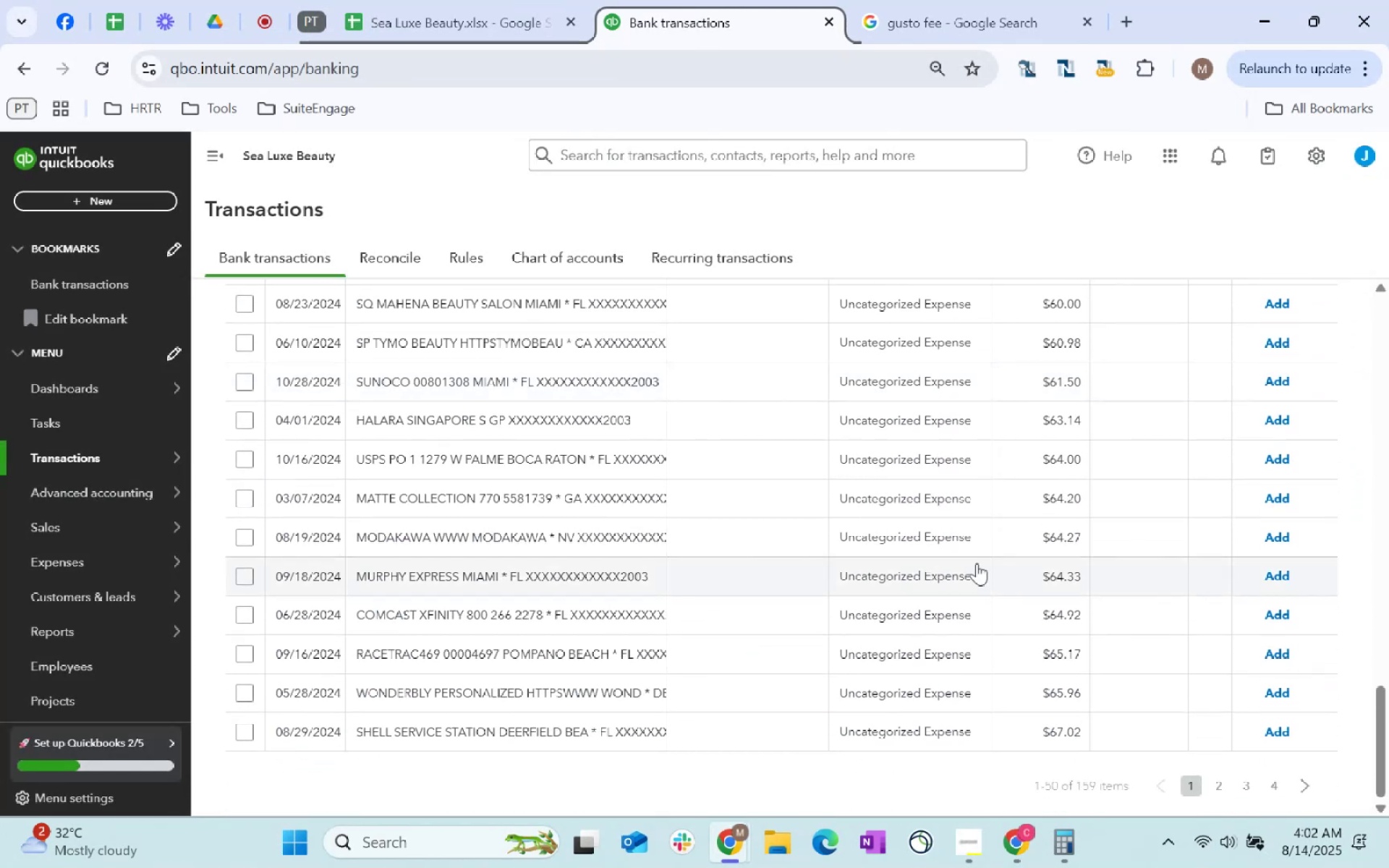 
scroll: coordinate [765, 563], scroll_direction: up, amount: 28.0
 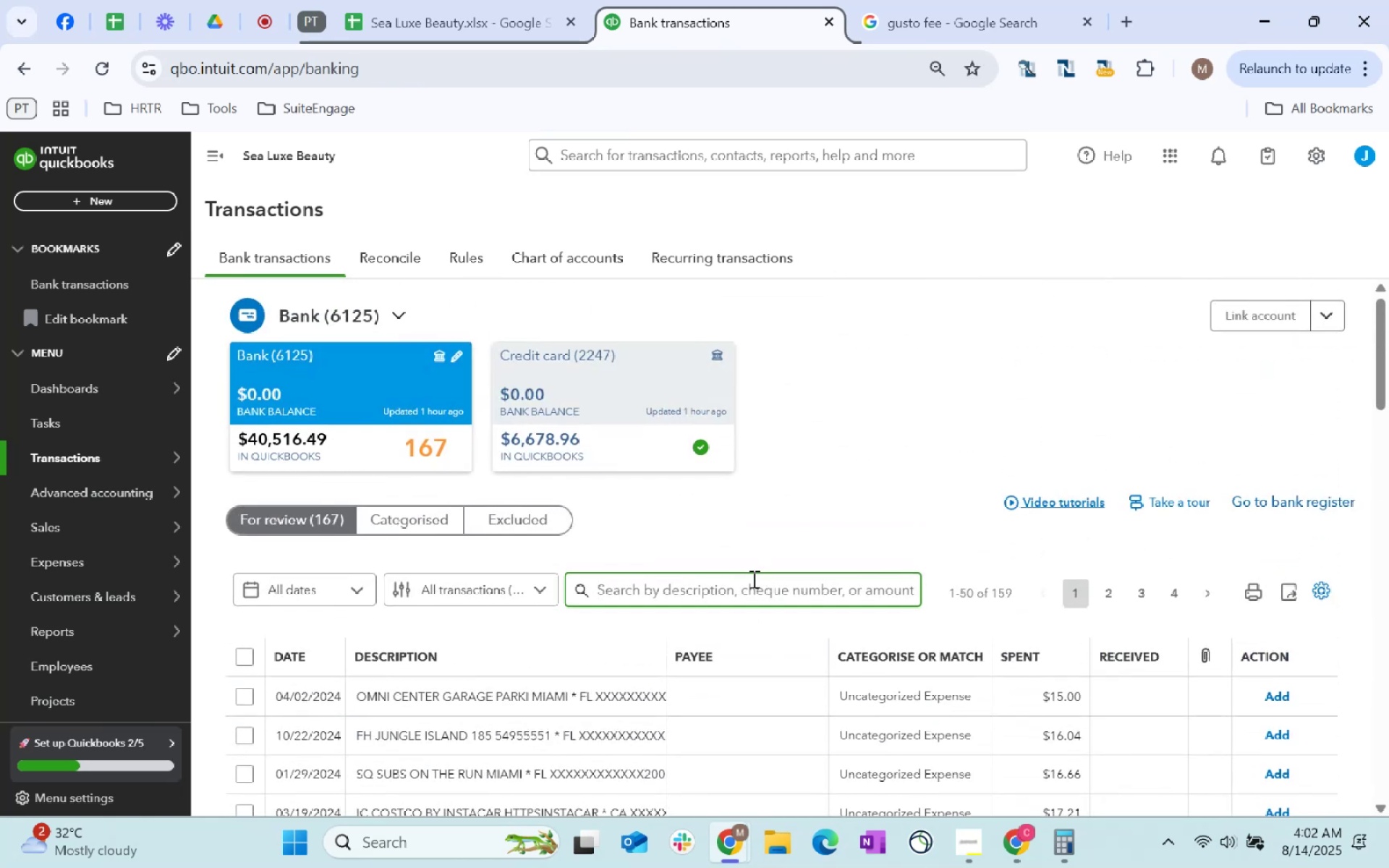 
left_click([752, 579])
 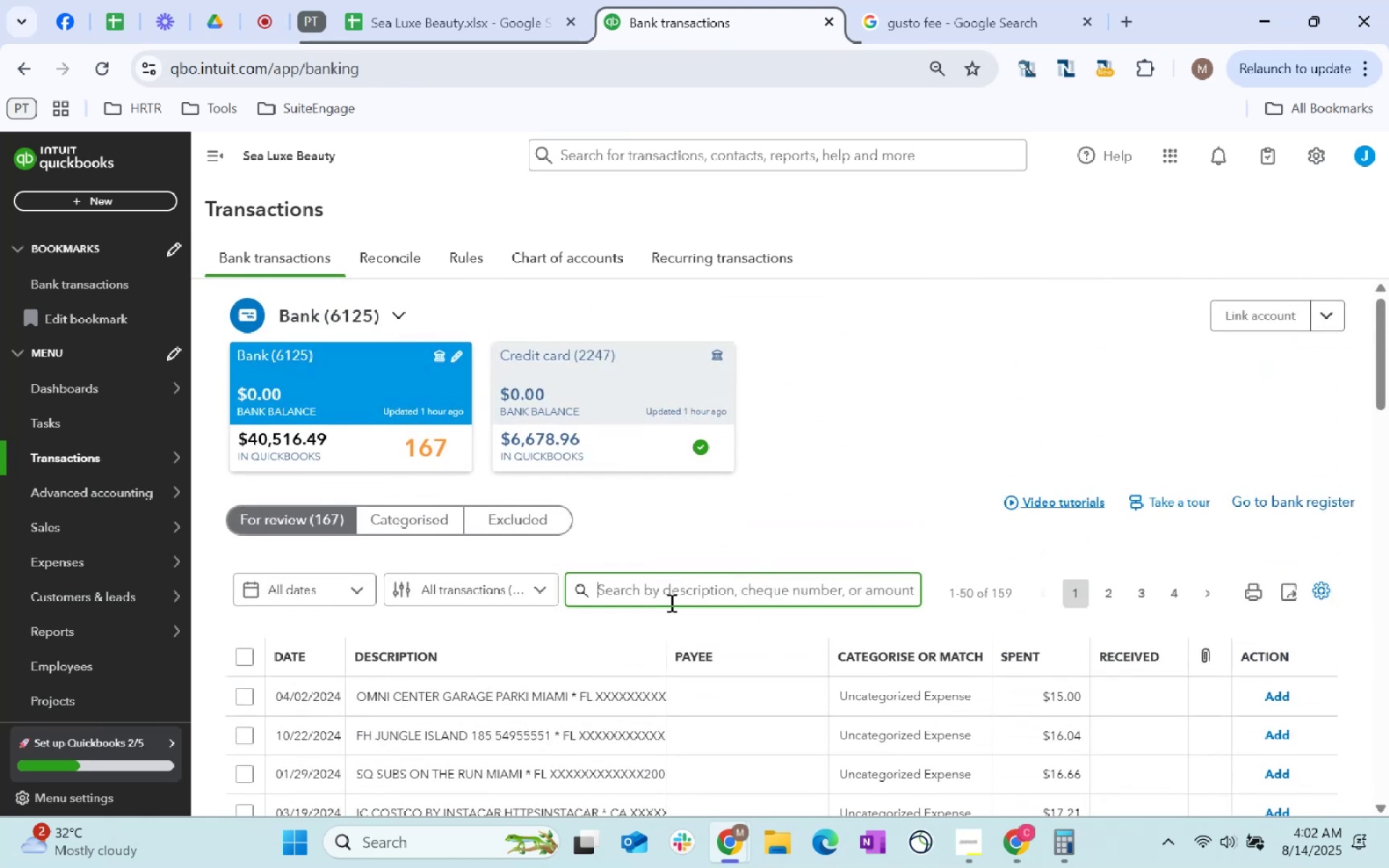 
type(USPS)
 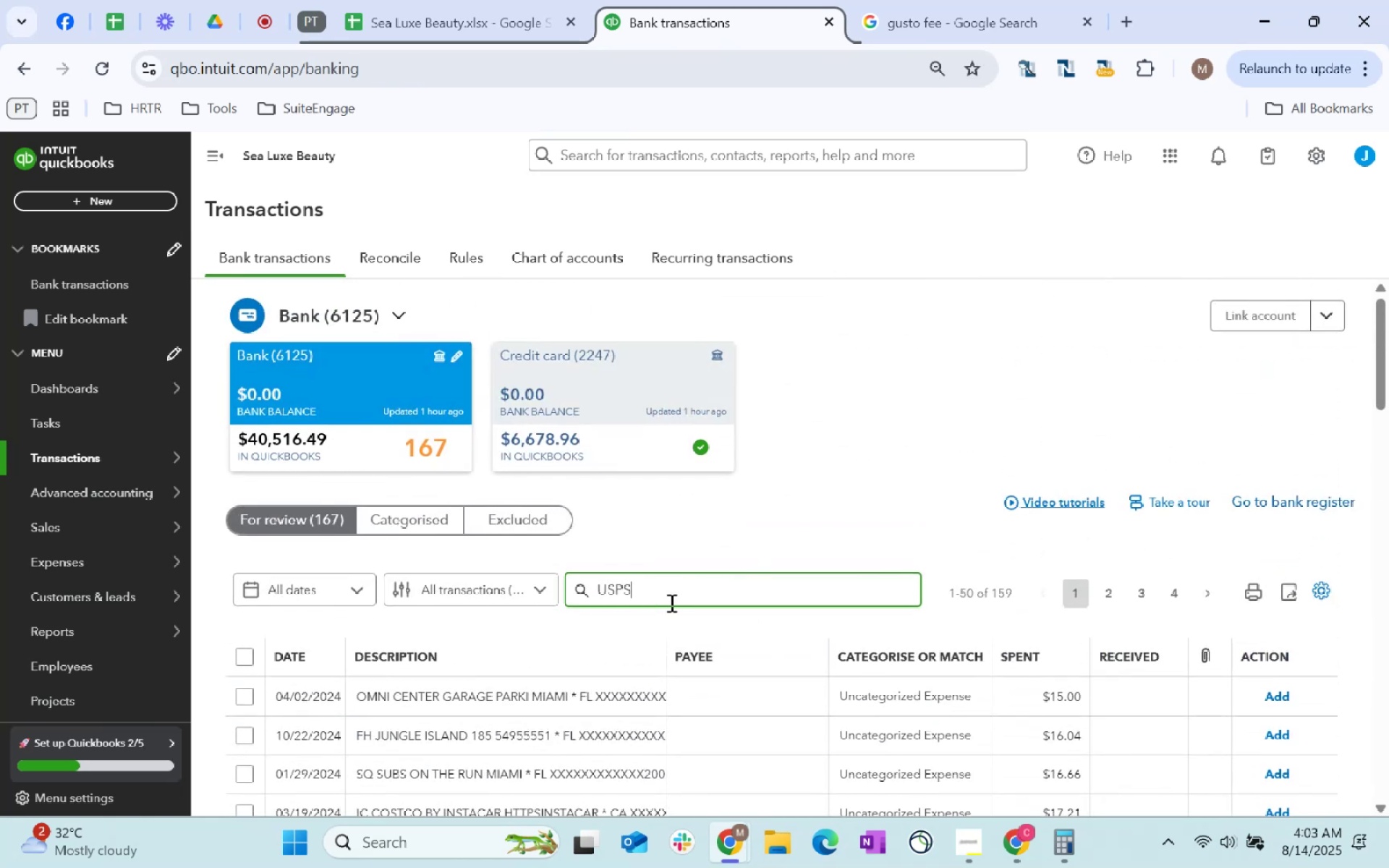 
key(Enter)
 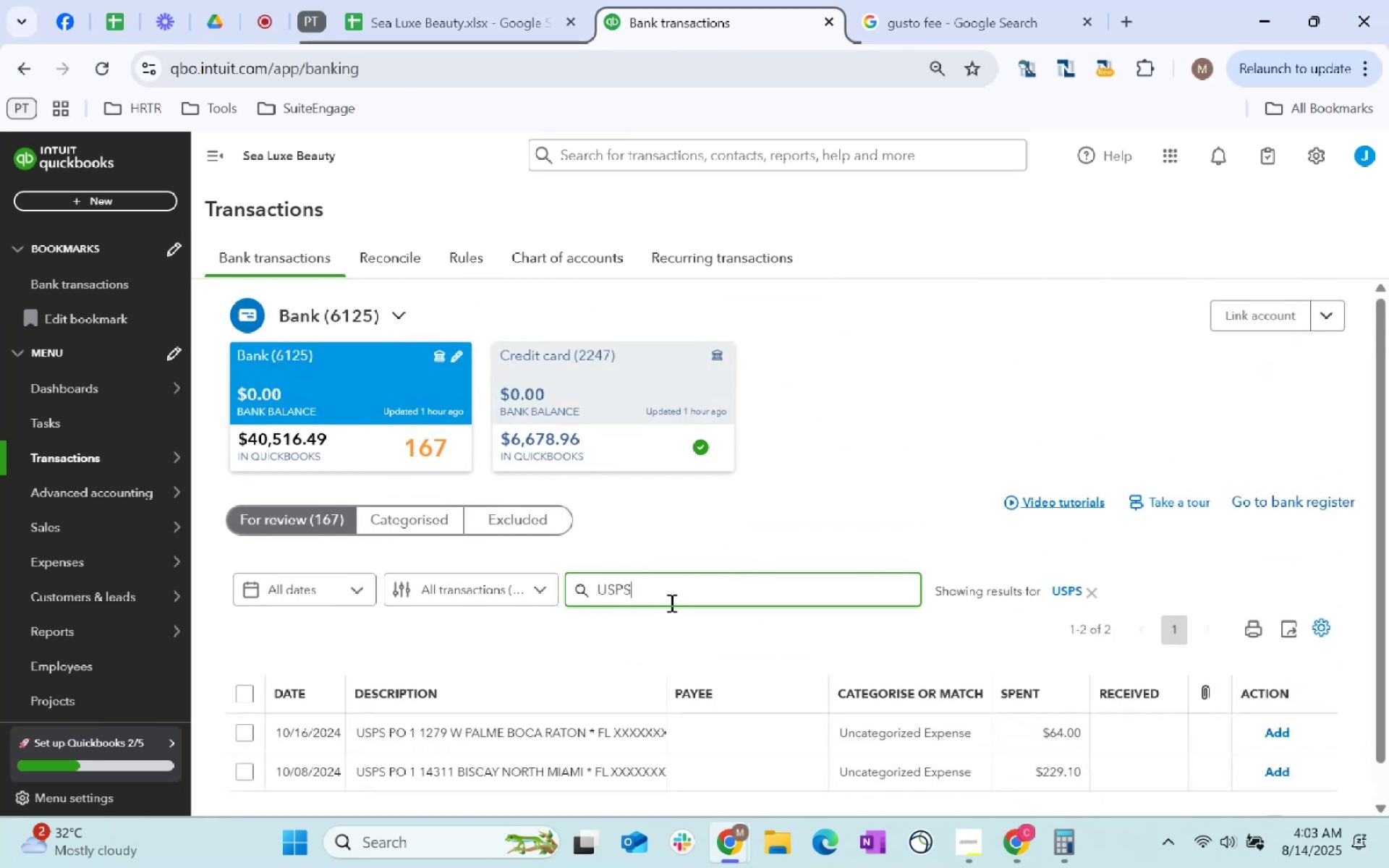 
scroll: coordinate [905, 549], scroll_direction: down, amount: 2.0
 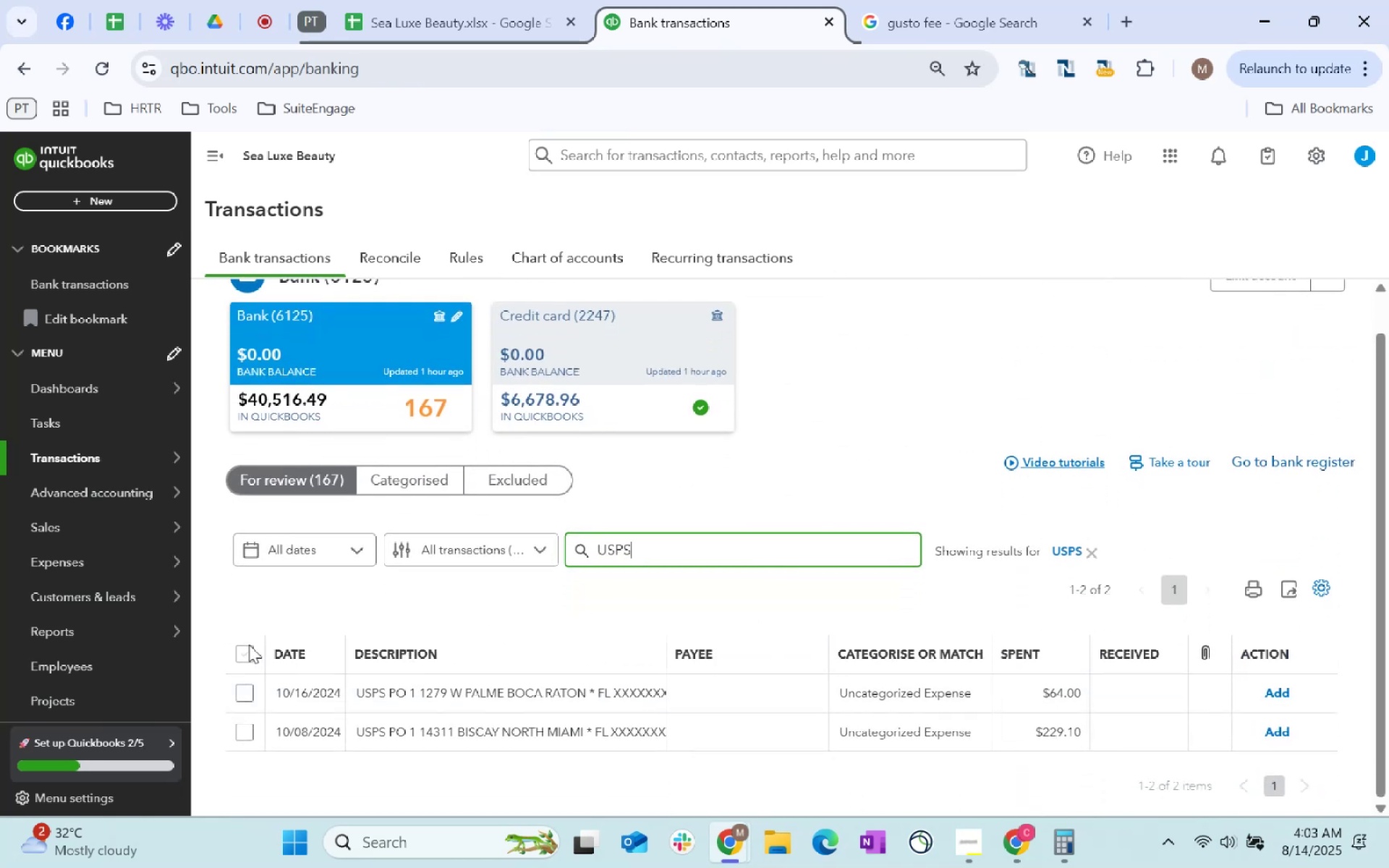 
left_click([245, 660])
 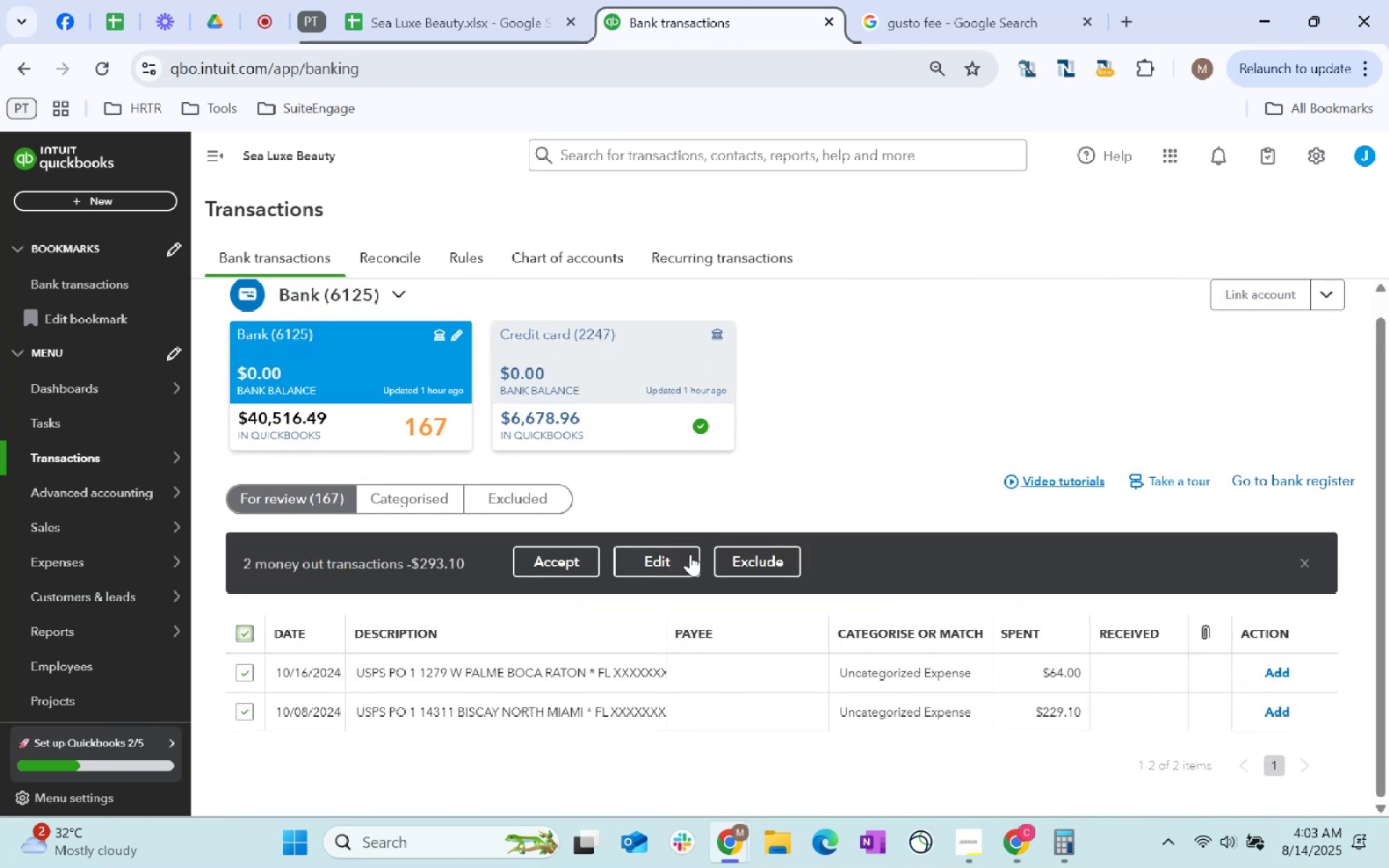 
left_click([690, 554])
 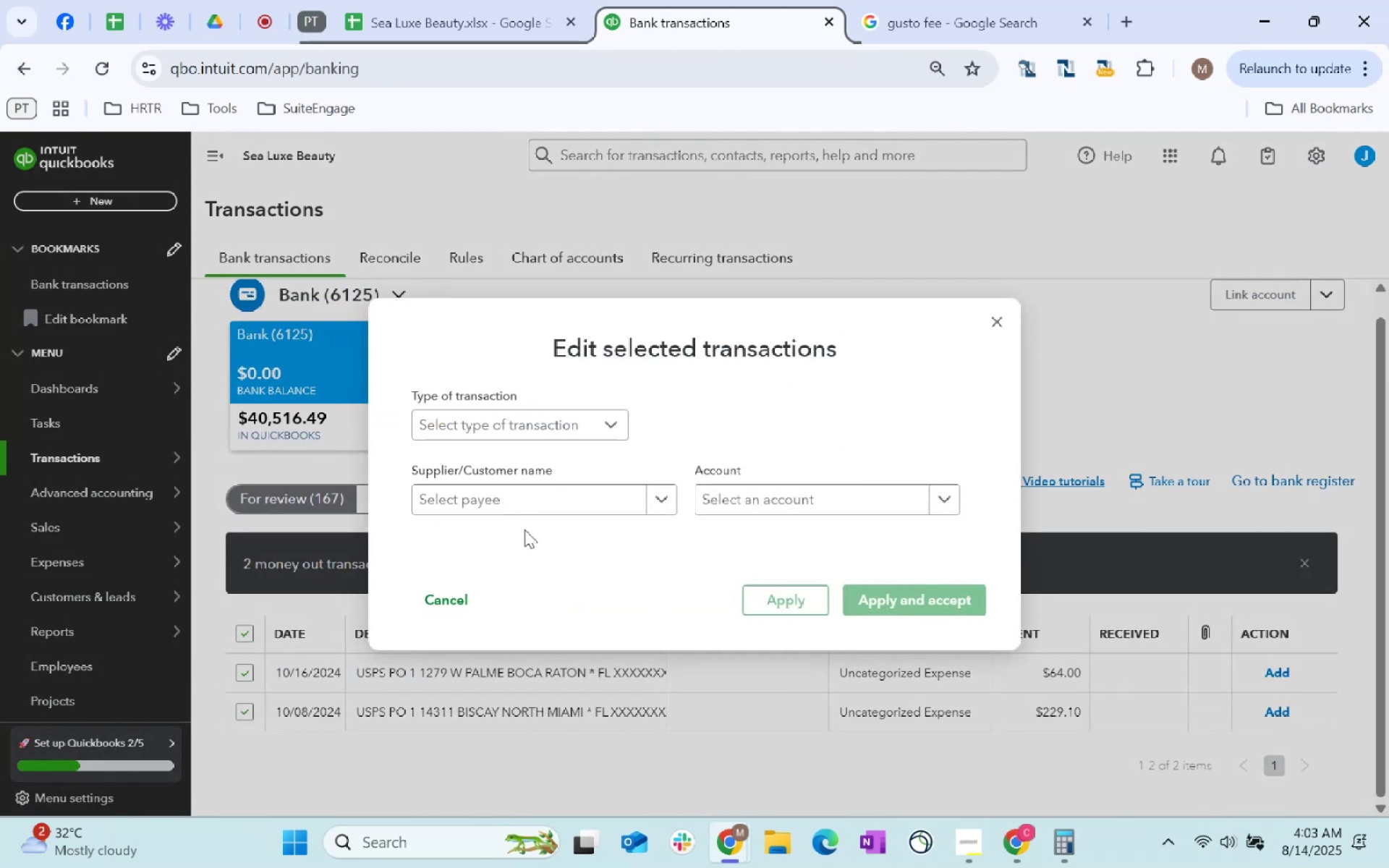 
left_click([523, 514])
 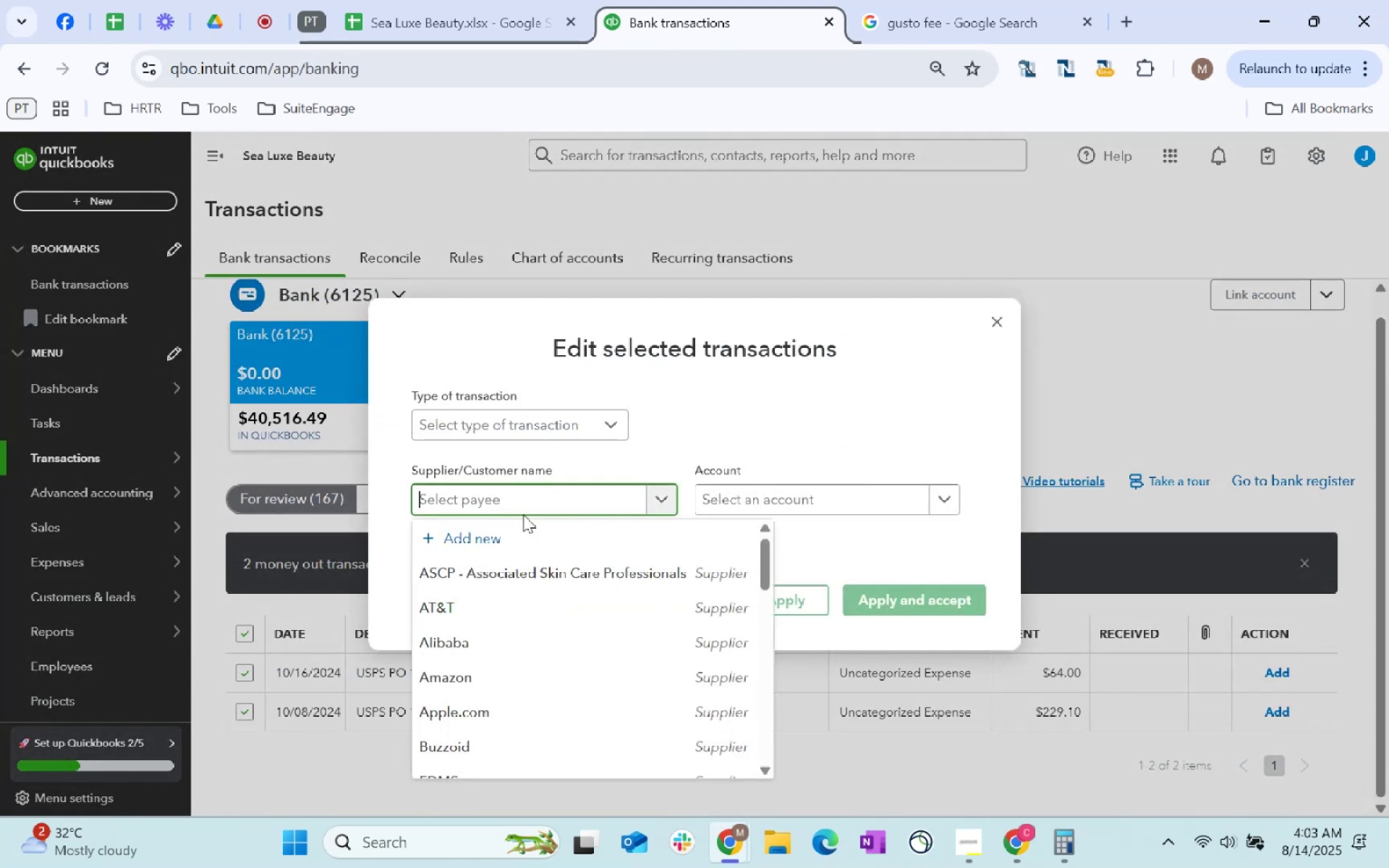 
type(USPS)
key(Tab)
type(web)
 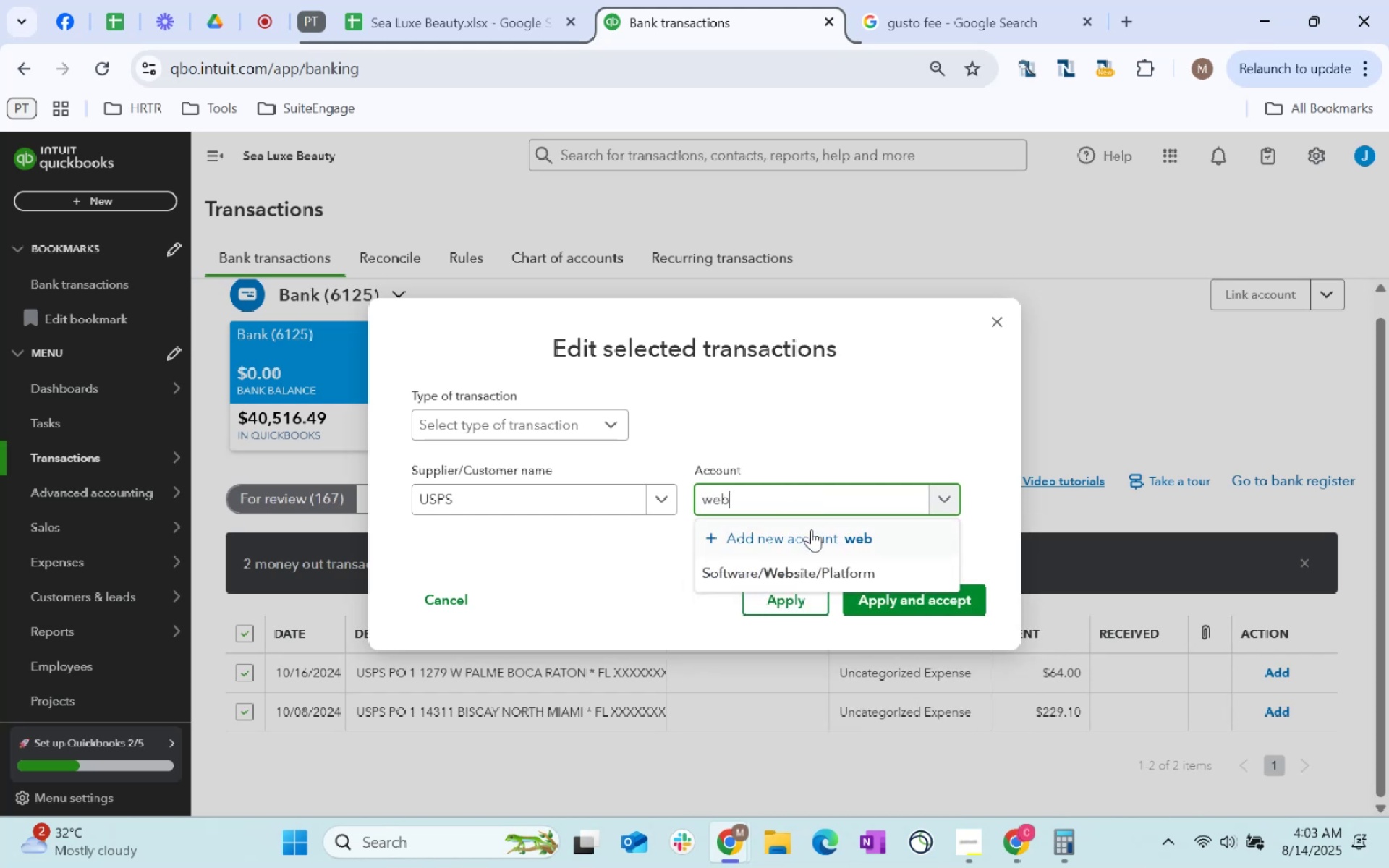 
left_click([820, 560])
 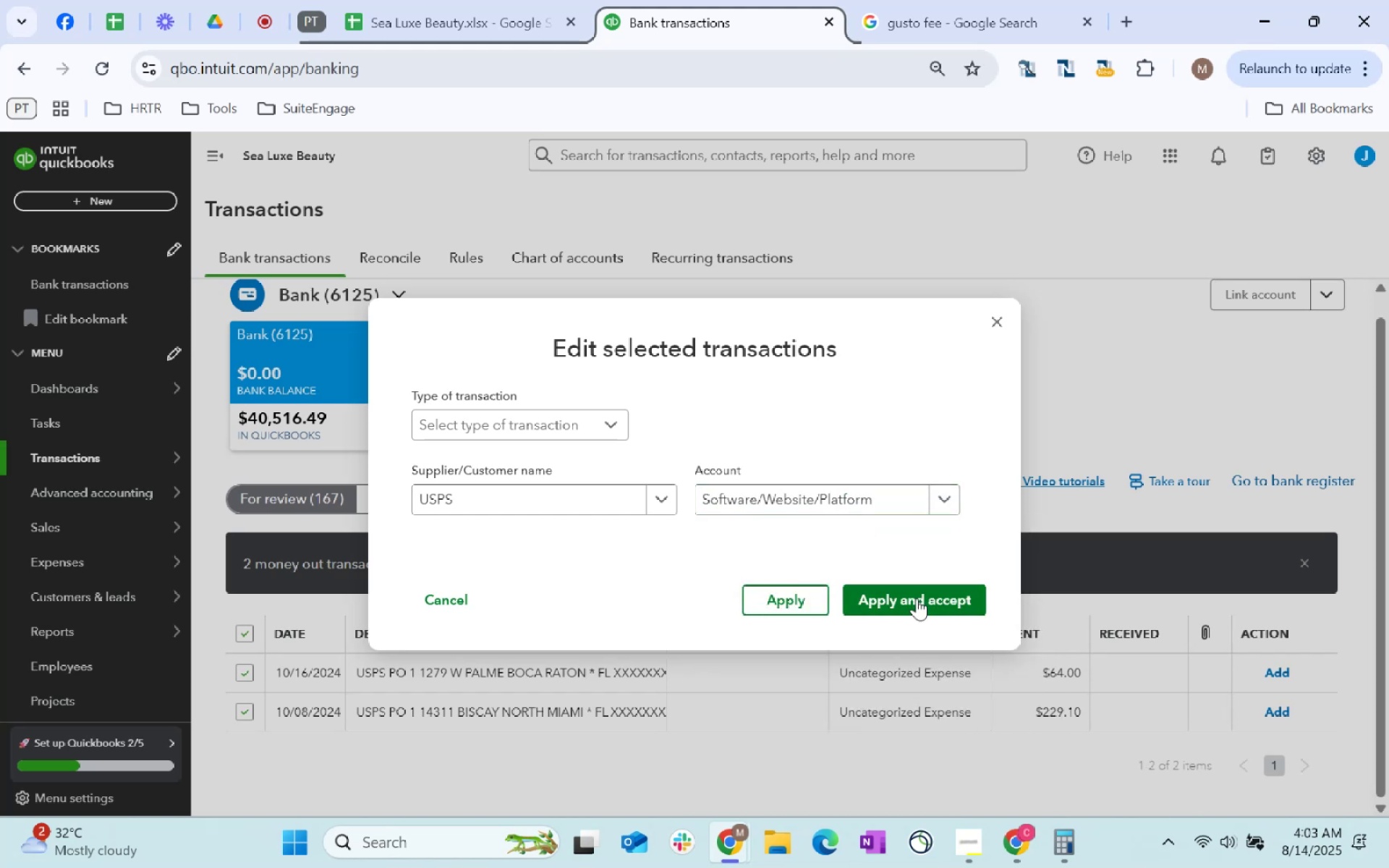 